 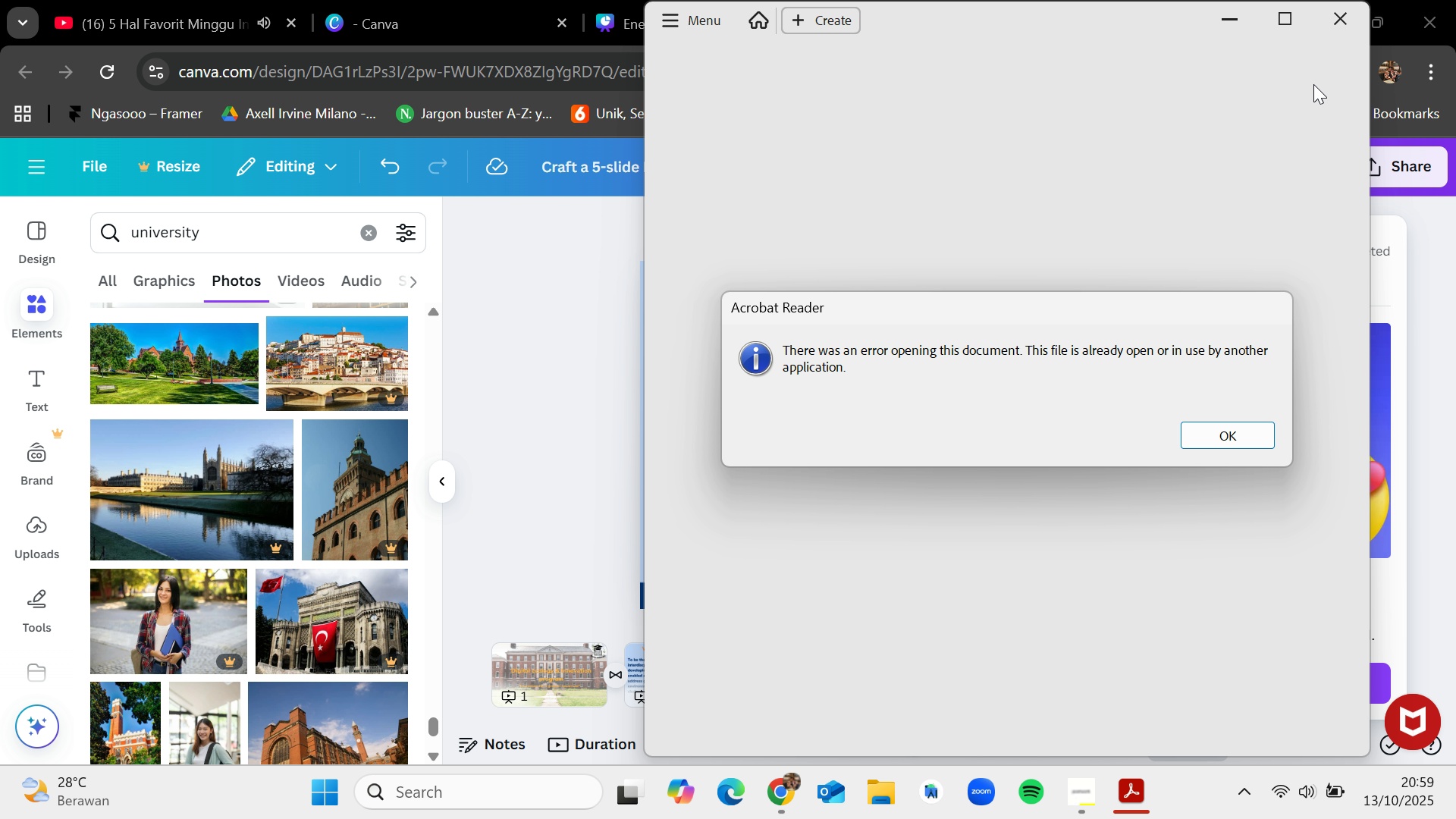 
double_click([1228, 431])
 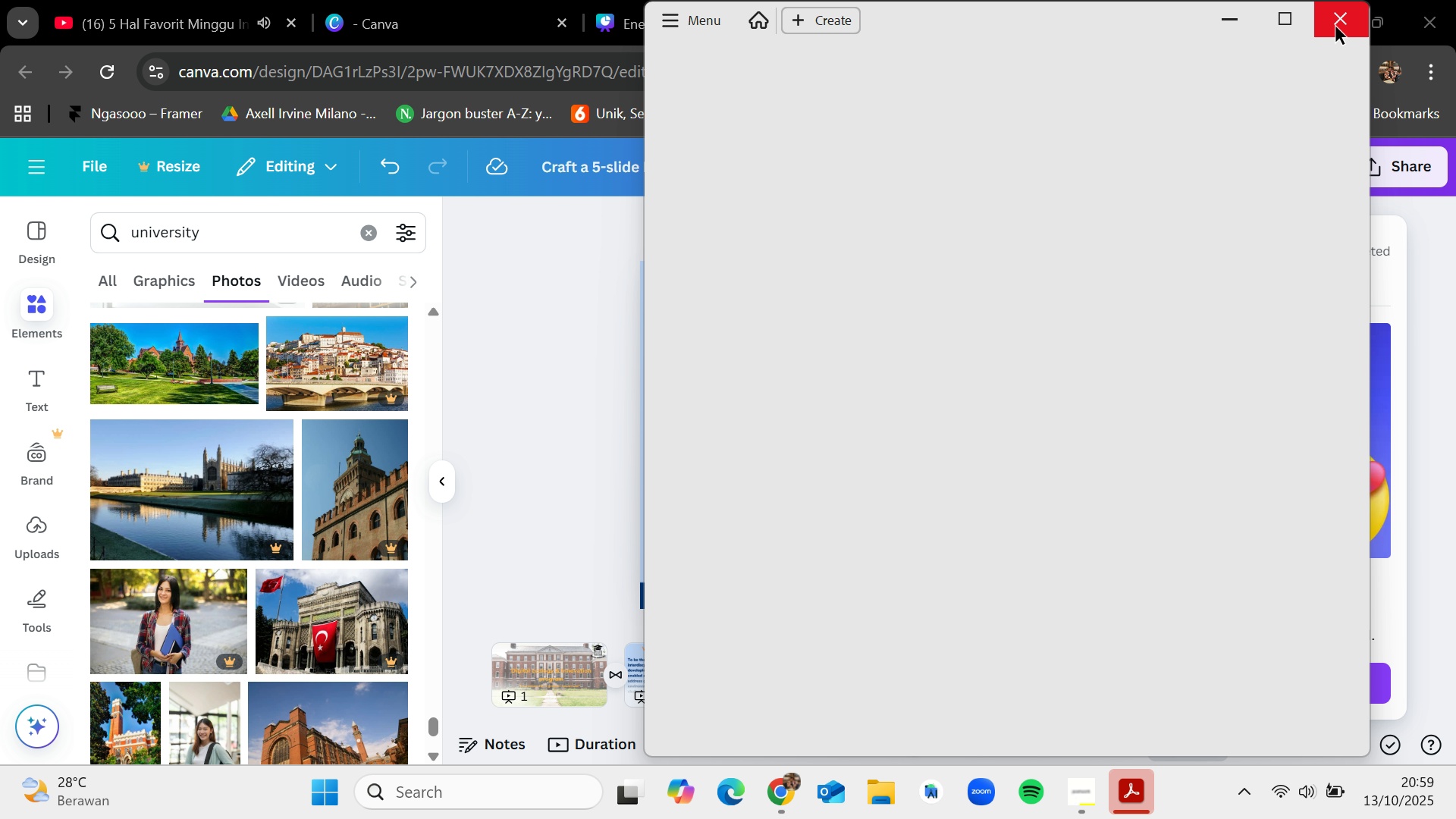 
left_click([1336, 27])
 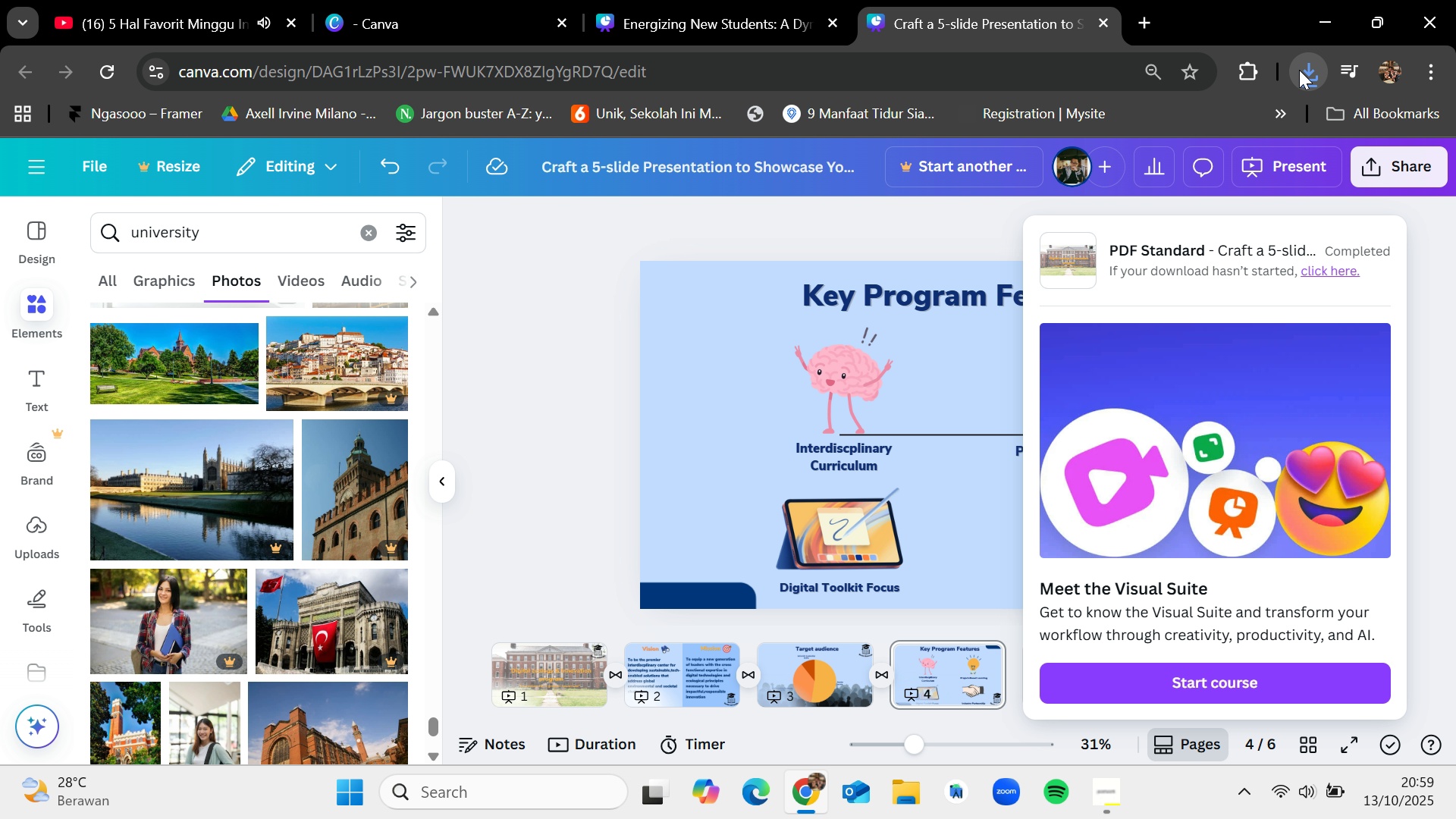 
left_click([1299, 70])
 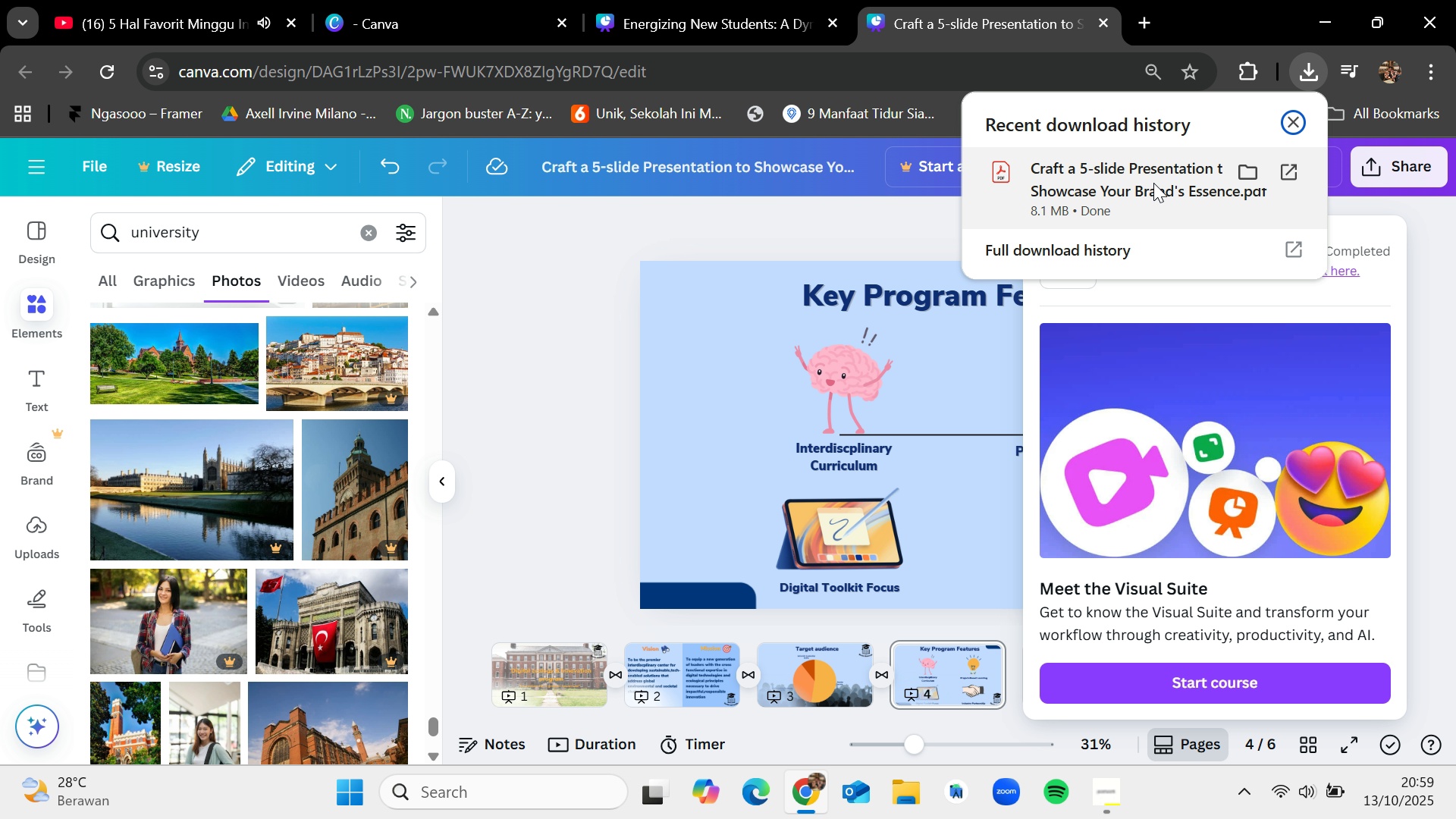 
left_click([1153, 183])
 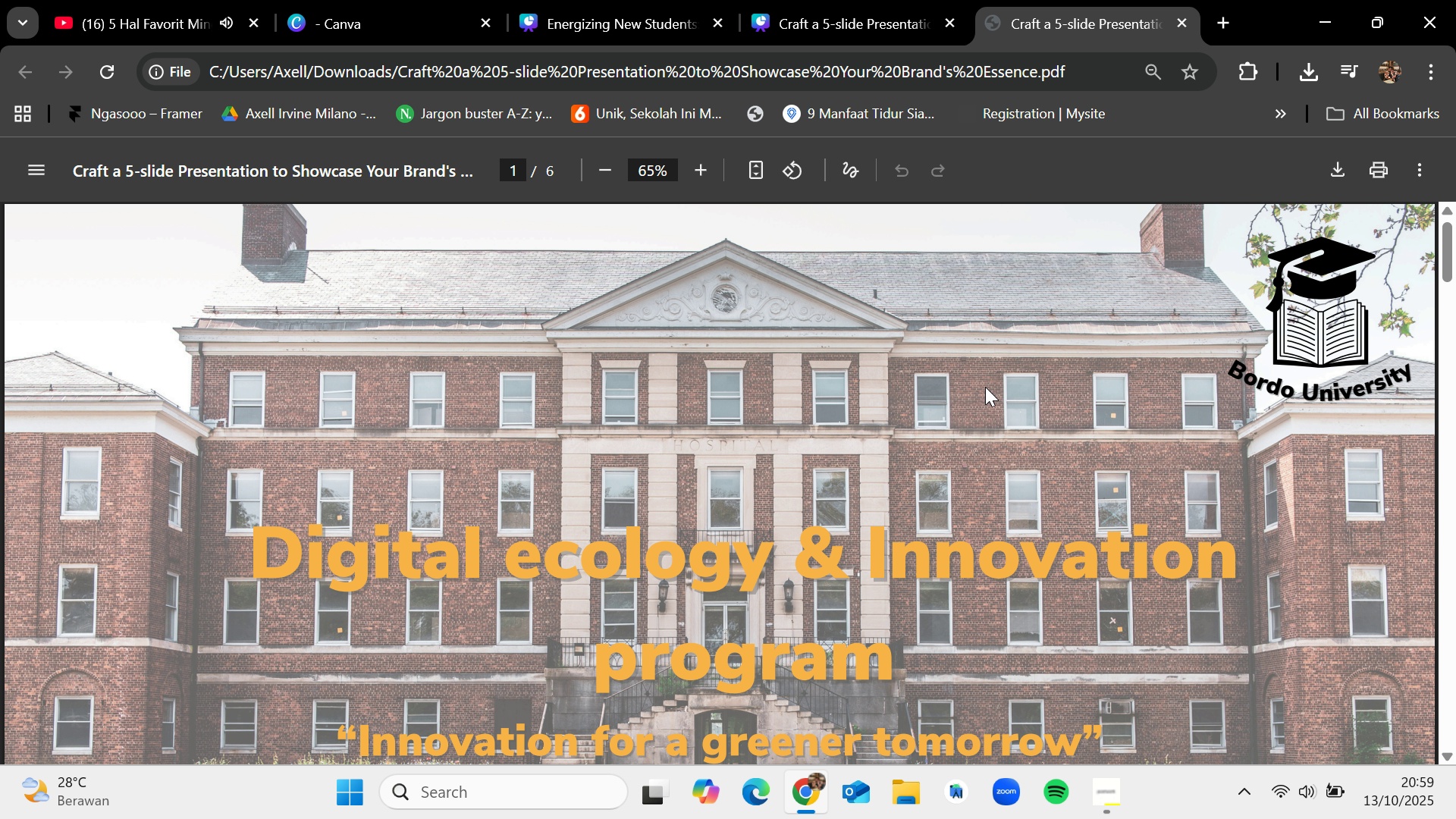 
scroll: coordinate [972, 436], scroll_direction: down, amount: 25.0
 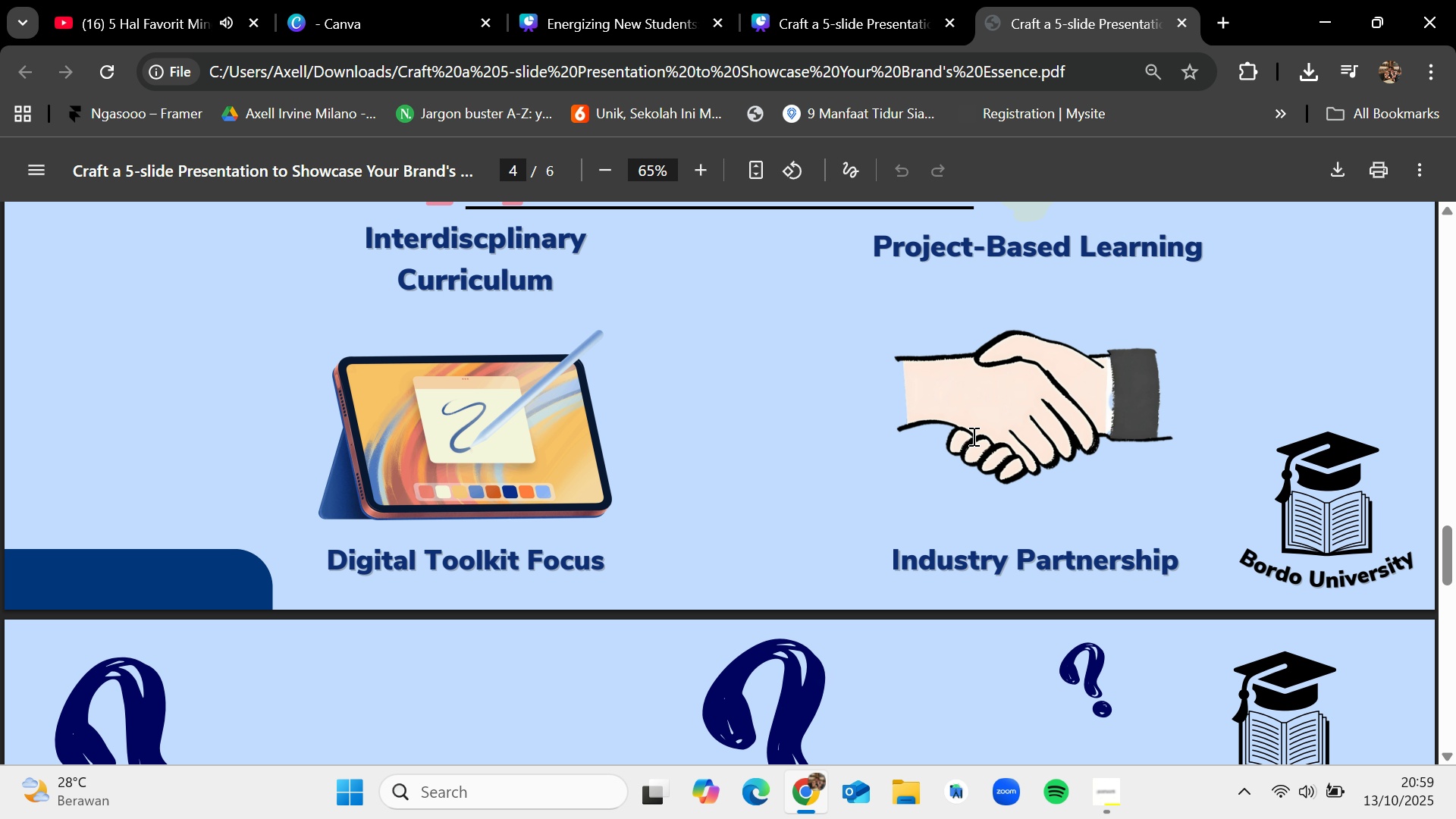 
scroll: coordinate [972, 436], scroll_direction: up, amount: 2.0
 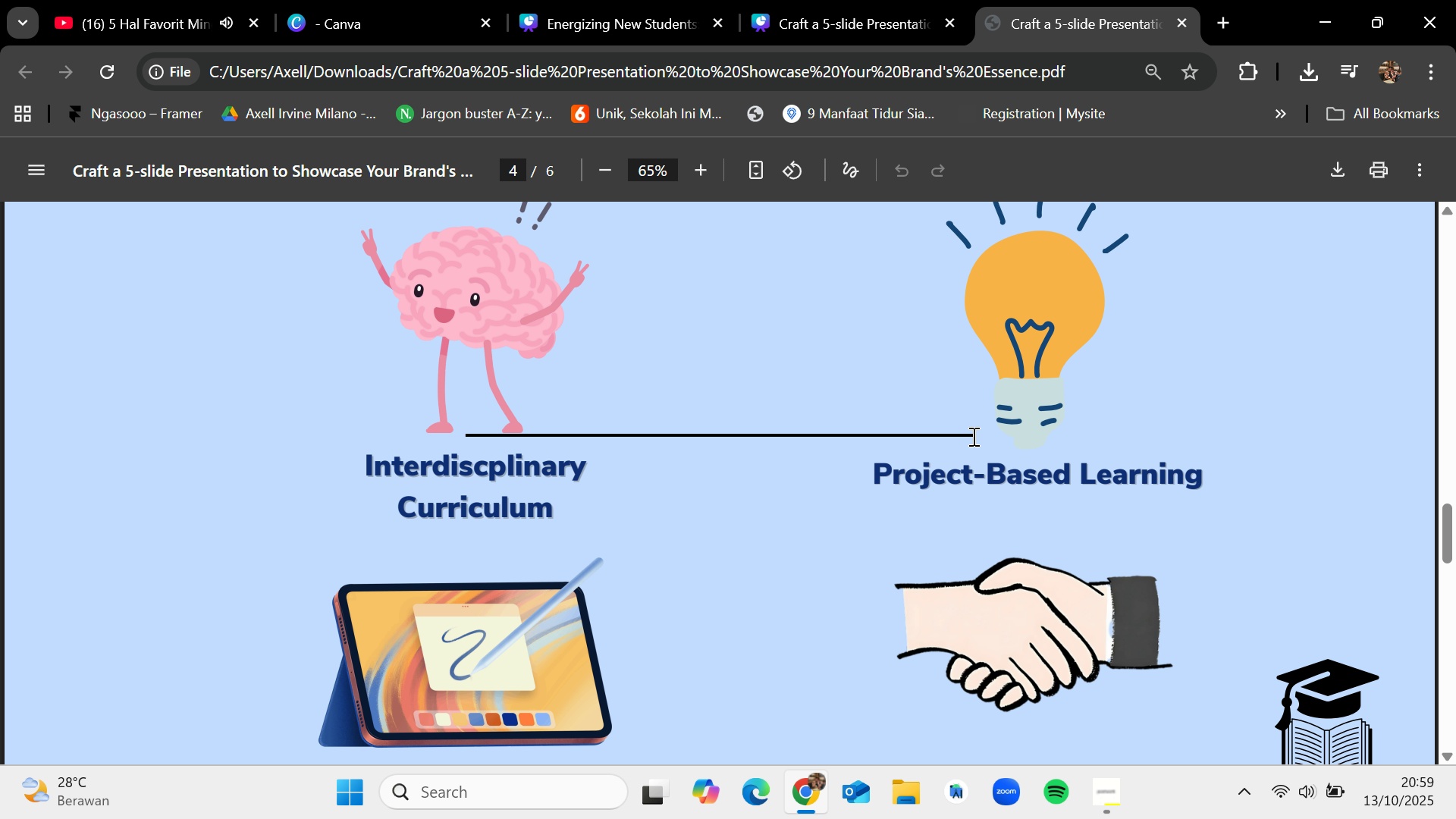 
scroll: coordinate [972, 436], scroll_direction: down, amount: 14.0
 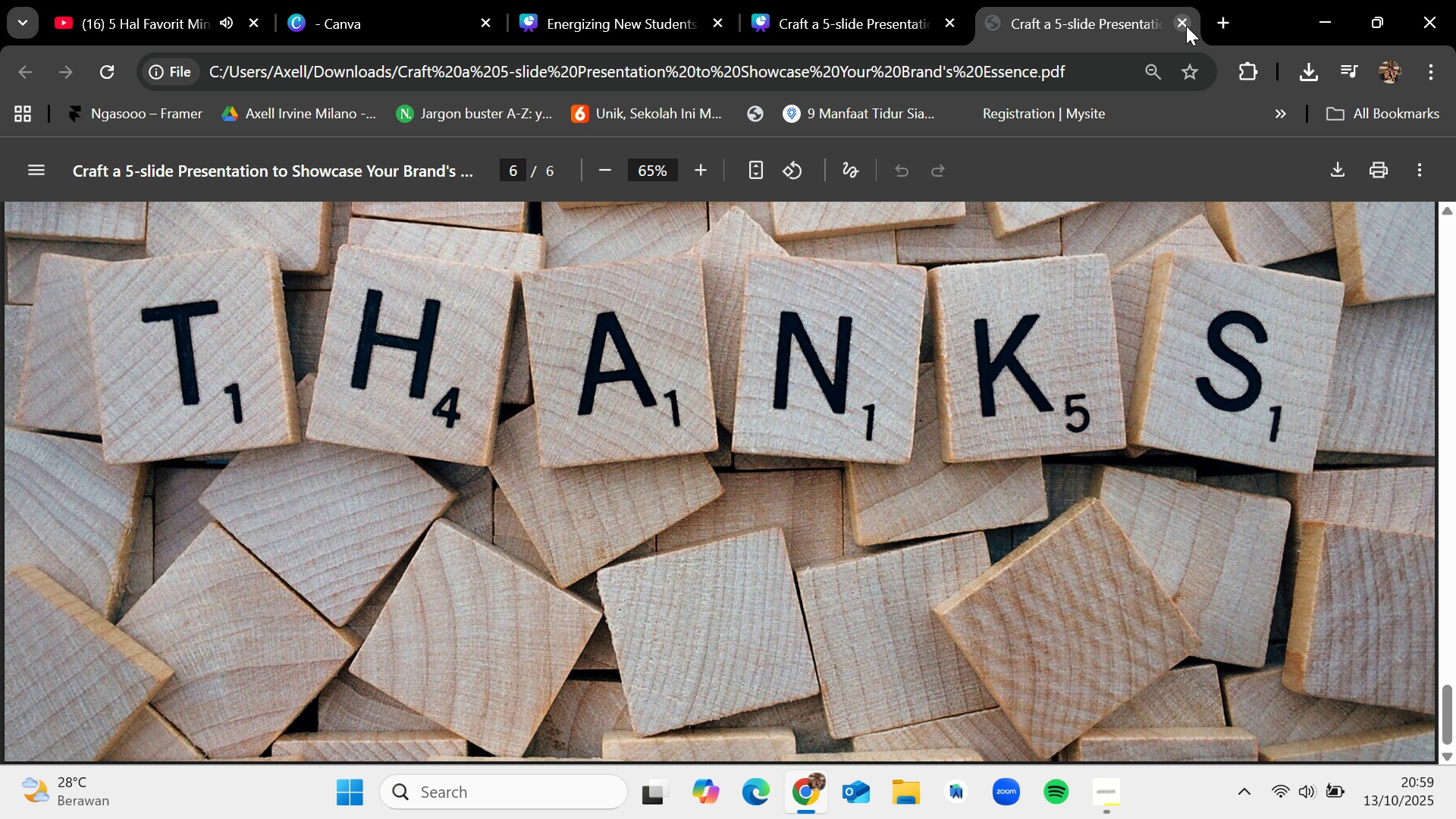 
left_click([1185, 23])
 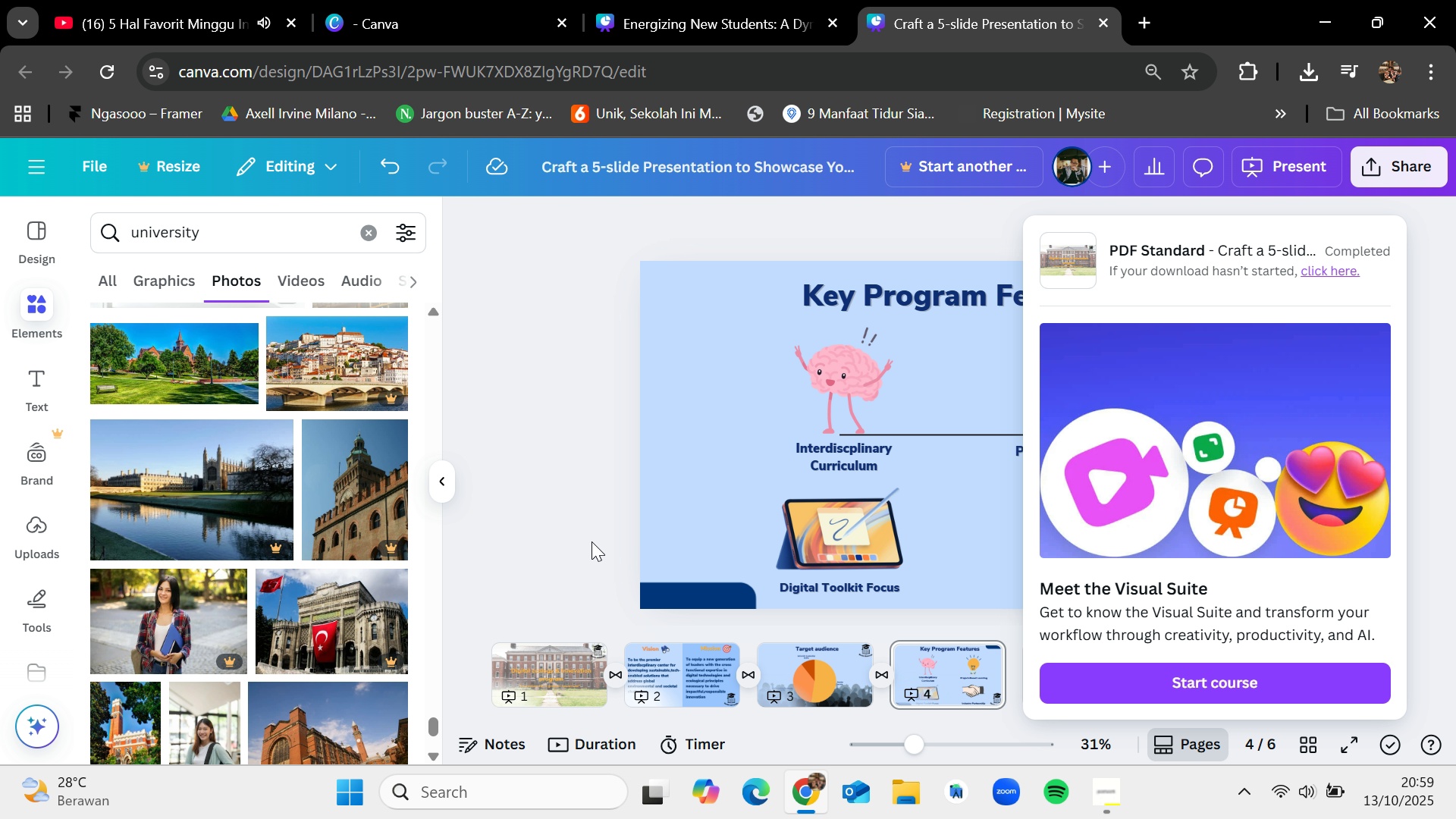 
left_click([597, 523])
 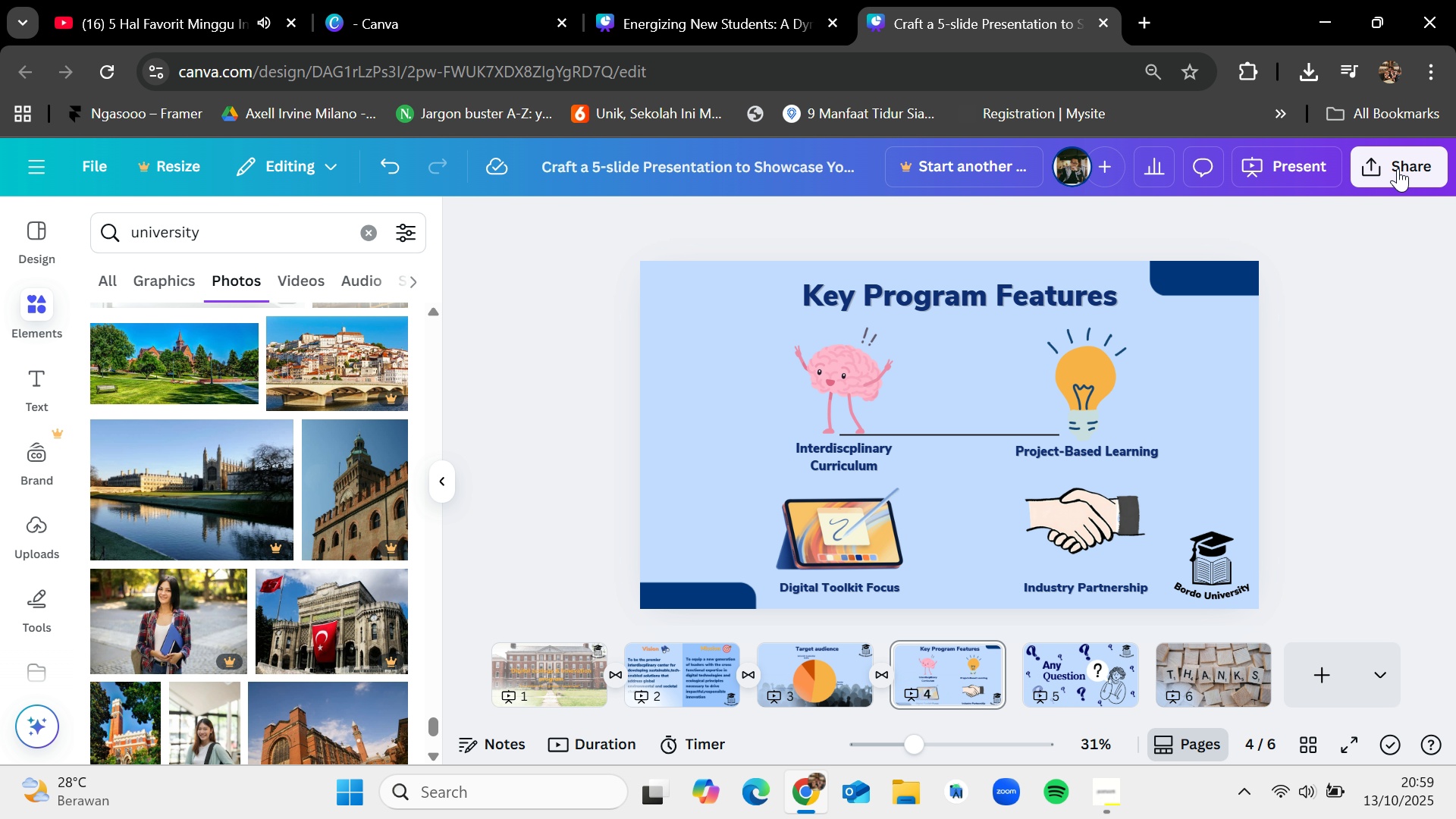 
left_click([1398, 168])
 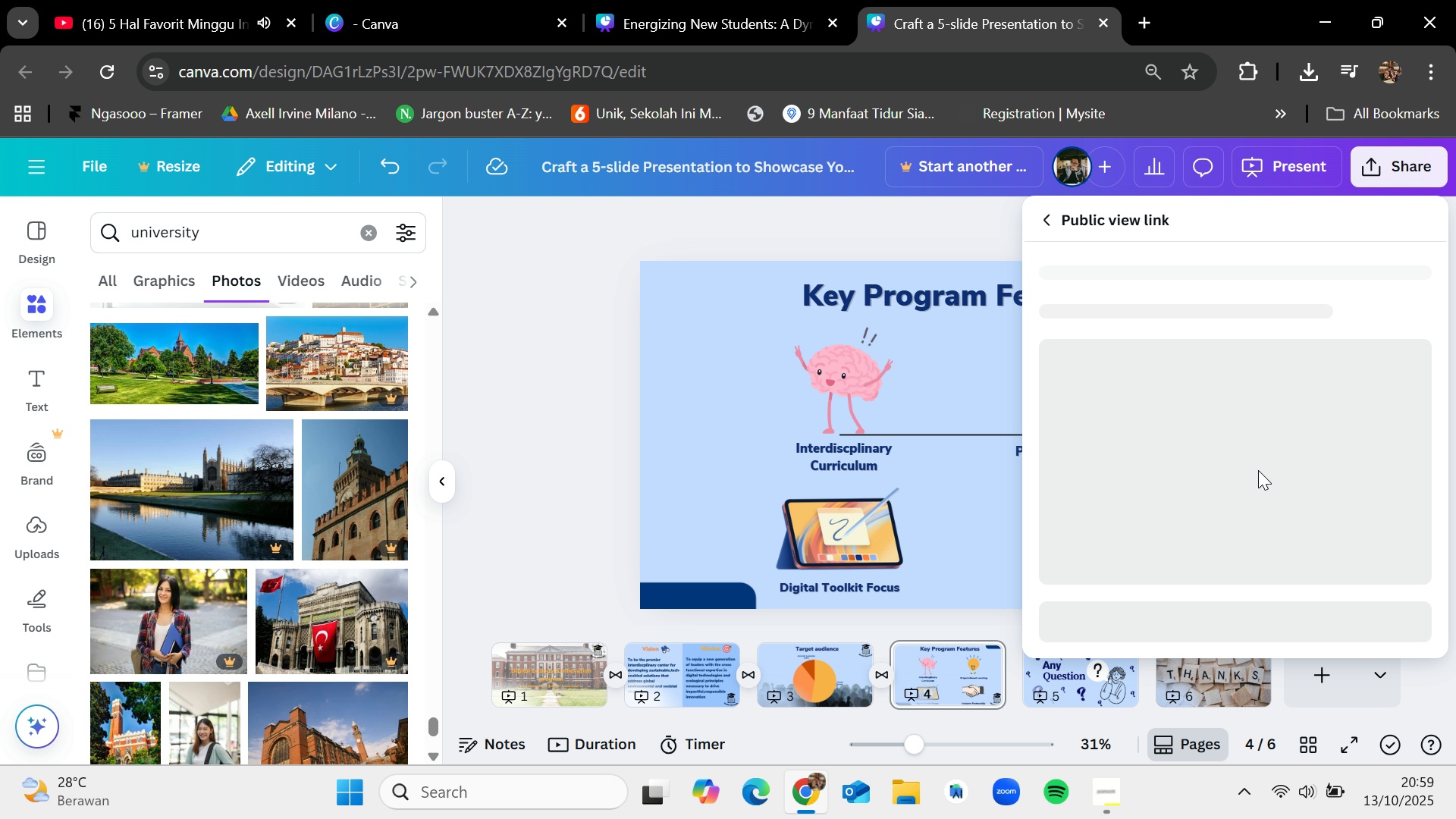 
scroll: coordinate [1258, 470], scroll_direction: down, amount: 1.0
 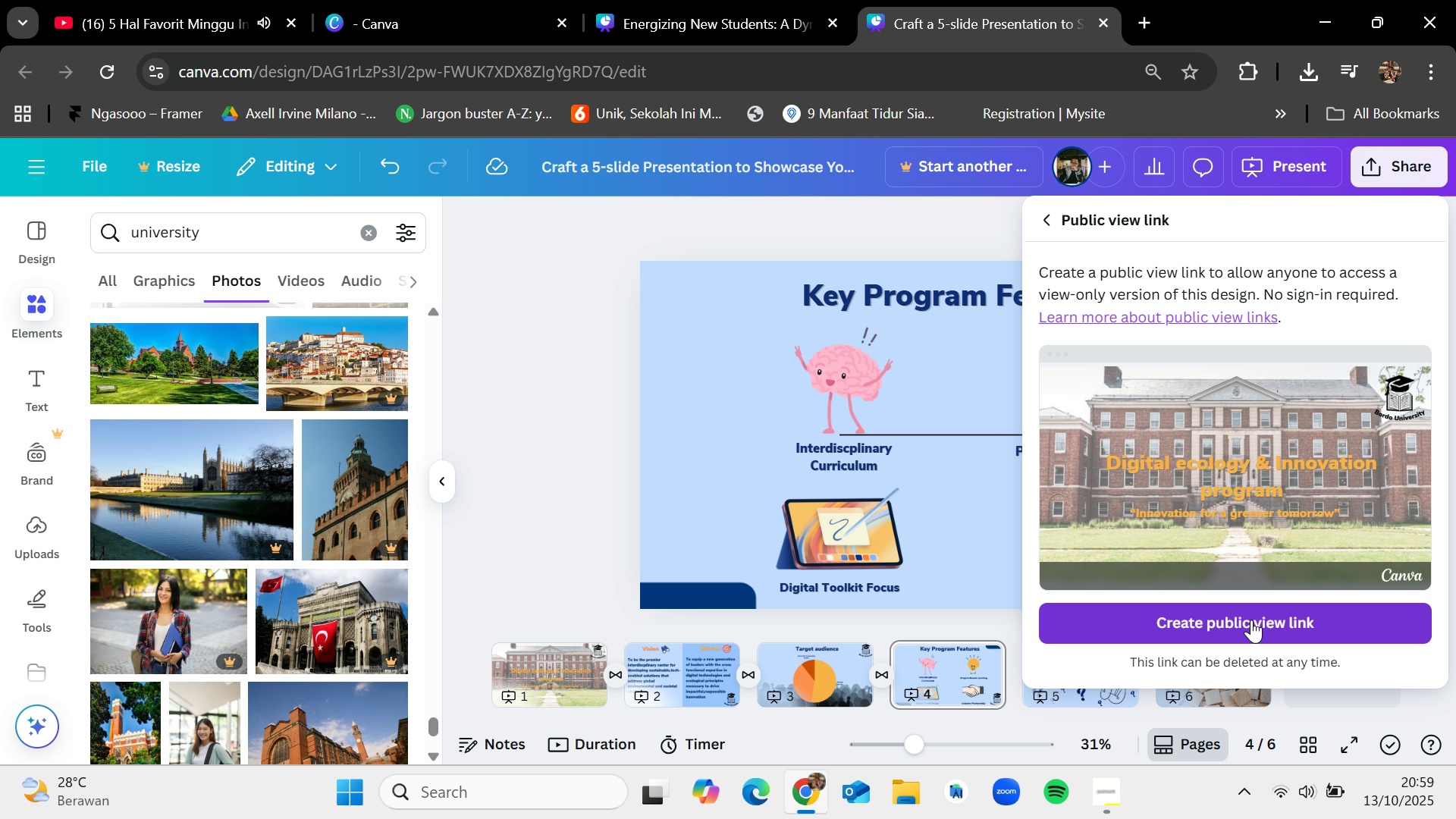 
left_click([1251, 620])
 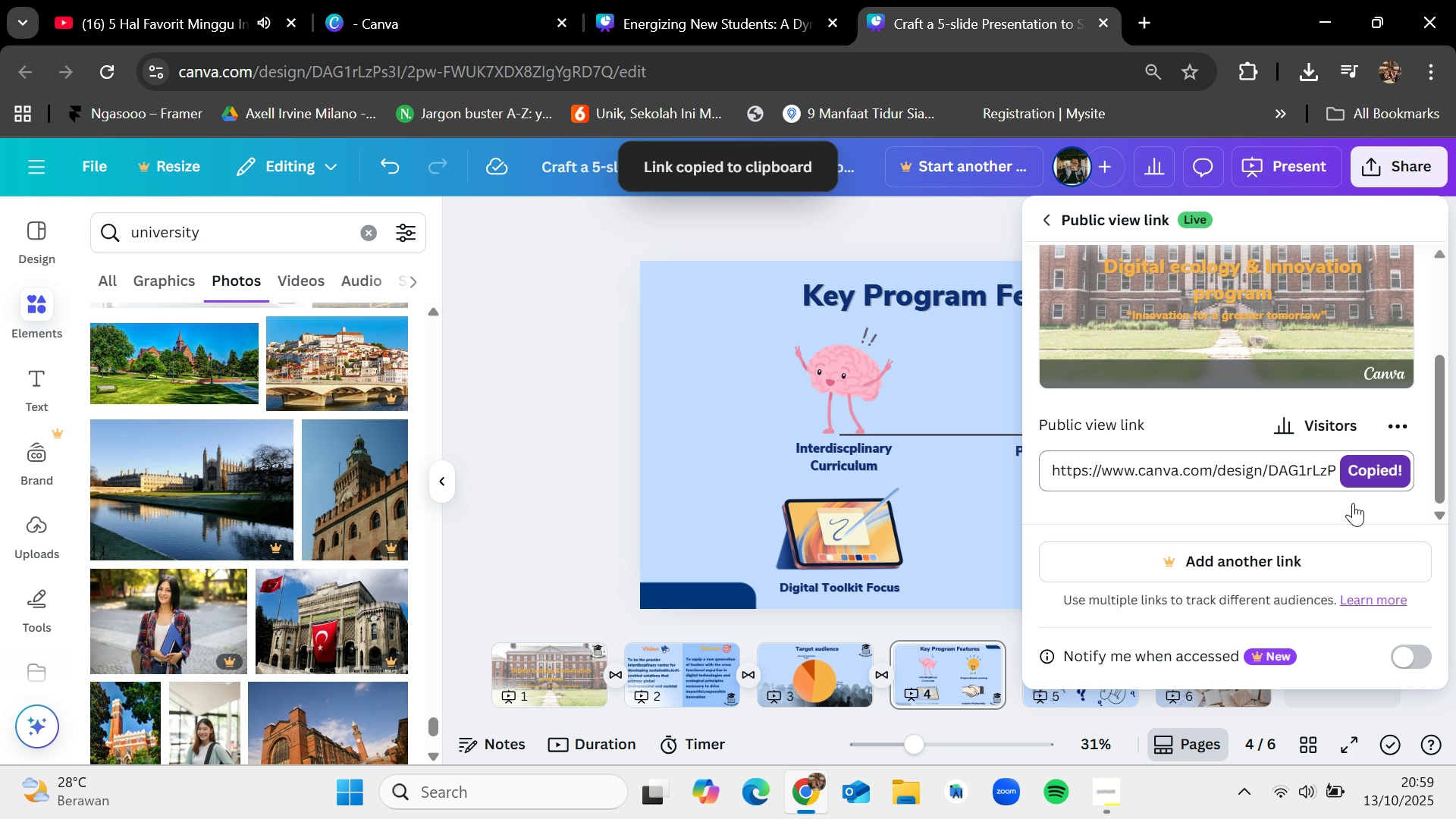 
left_click([1105, 793])
 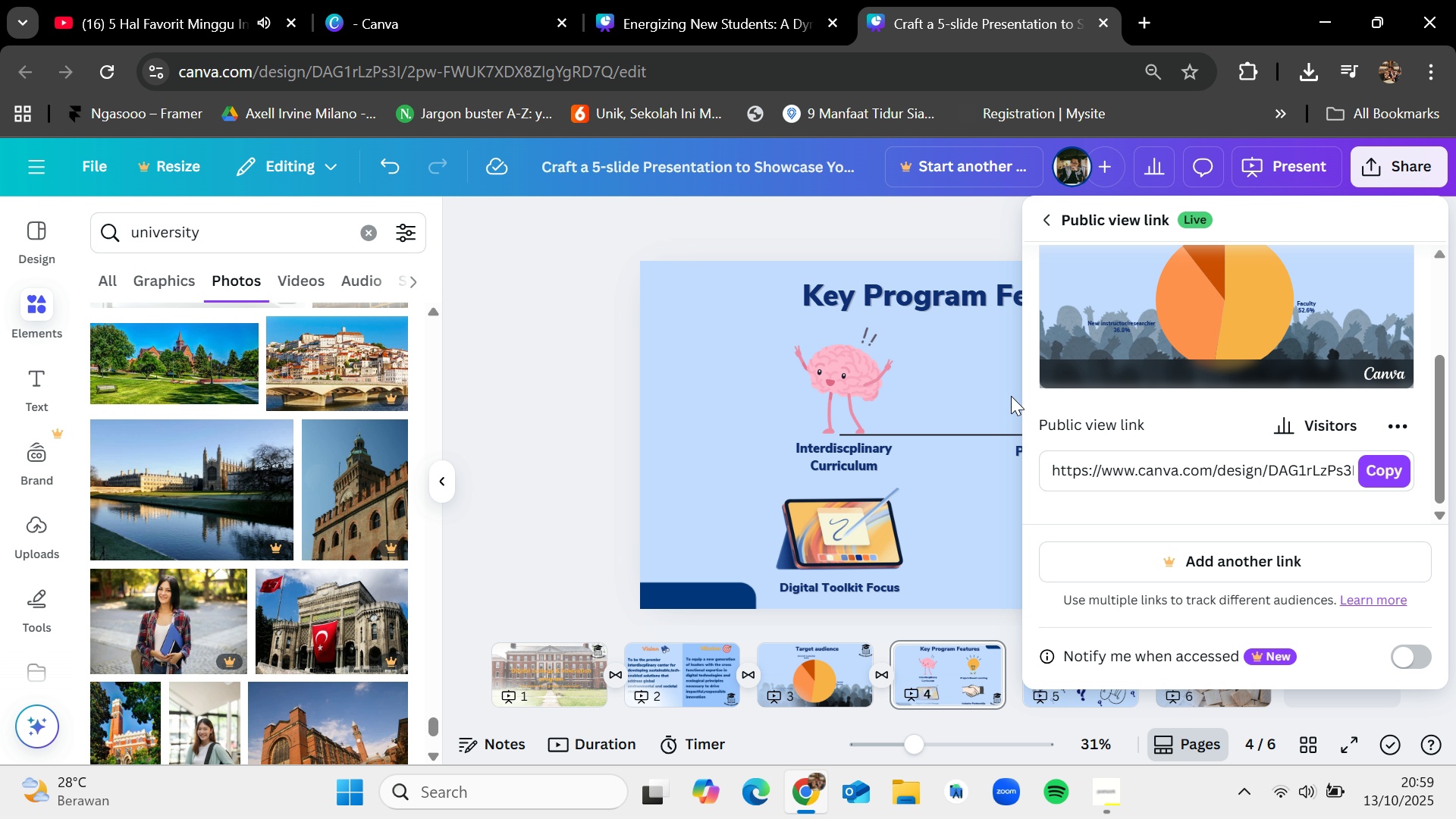 
left_click([1146, 27])
 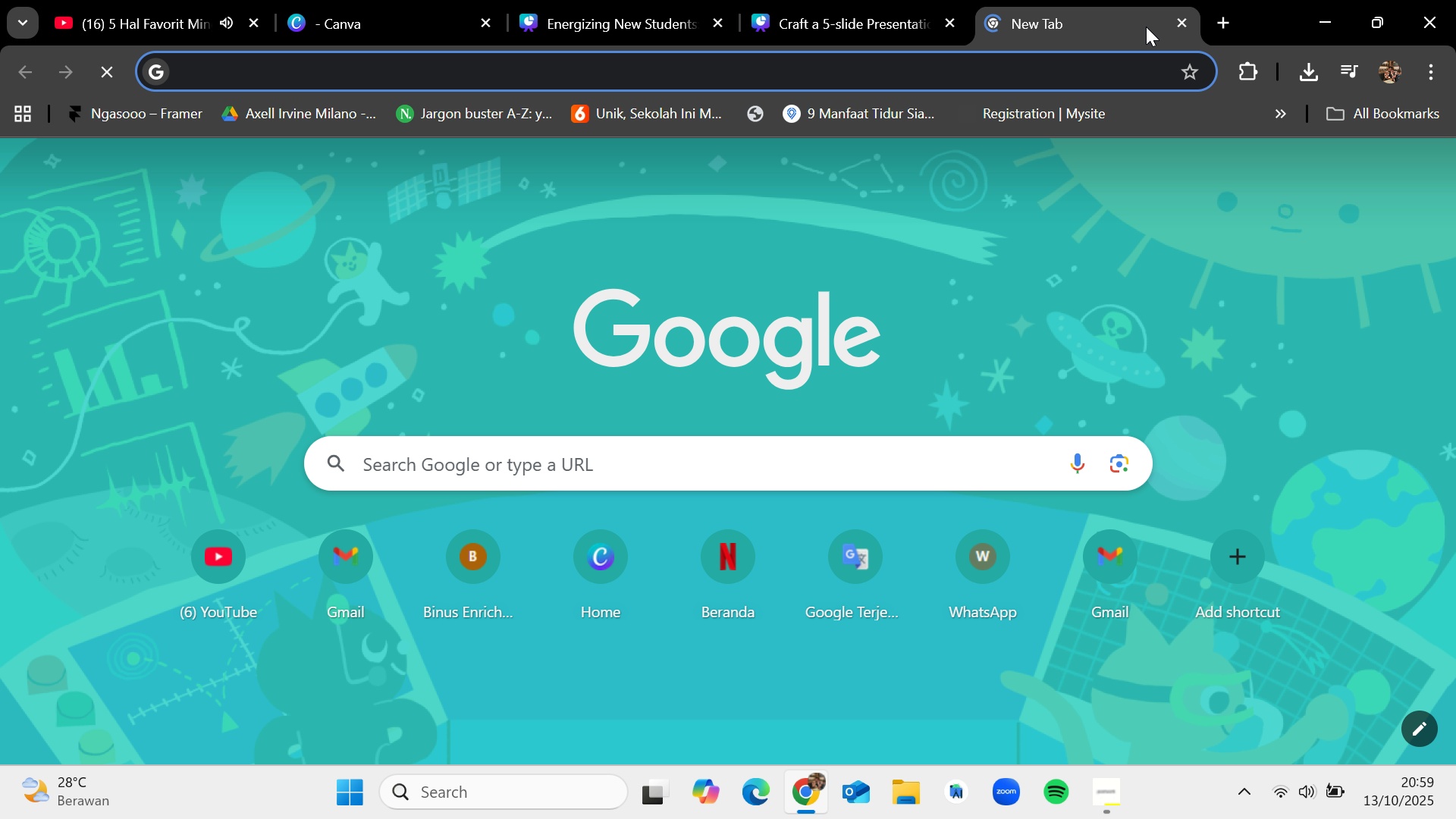 
hold_key(key=ControlLeft, duration=0.57)
 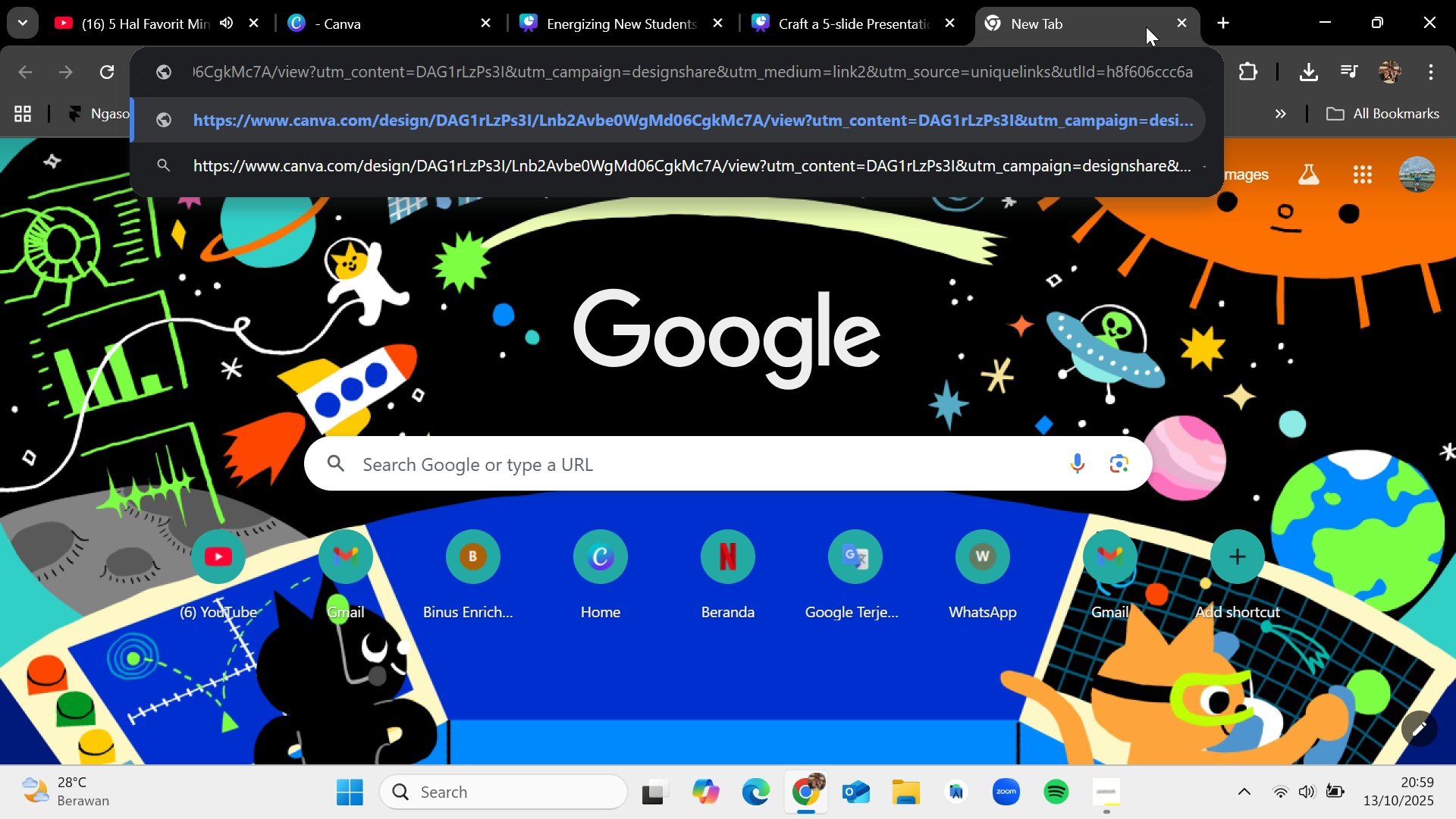 
key(V)
 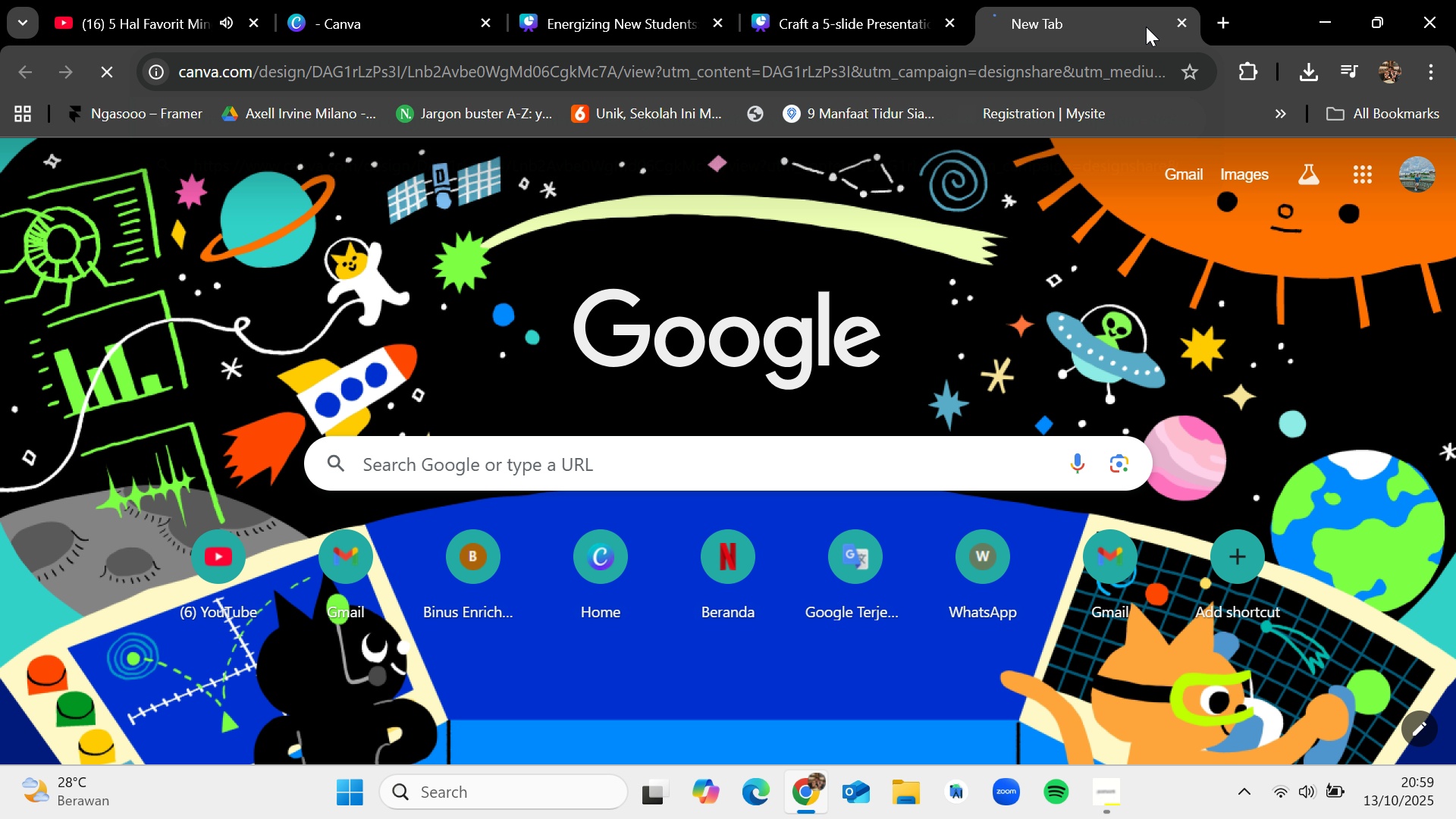 
key(Enter)
 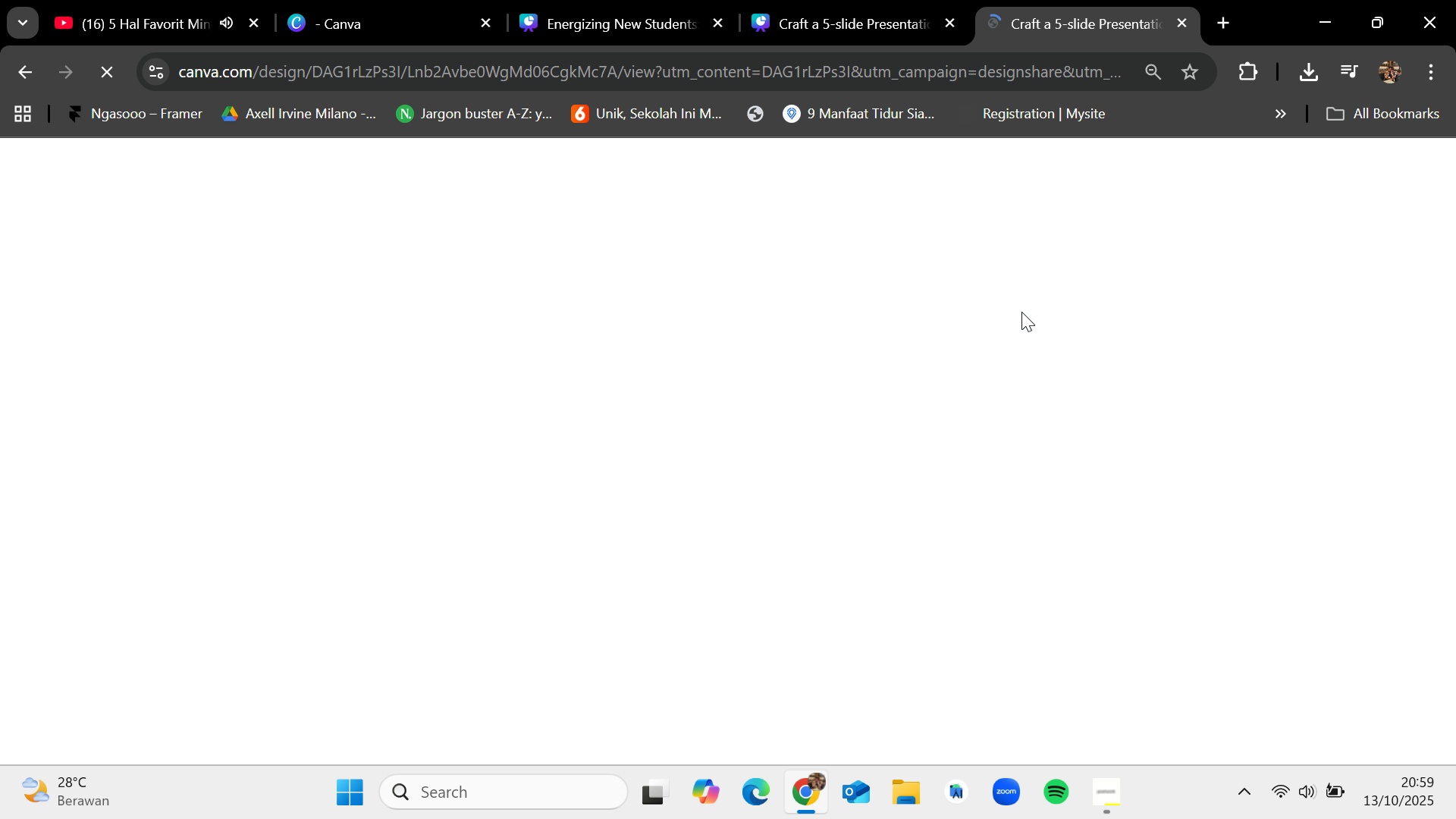 
wait(9.84)
 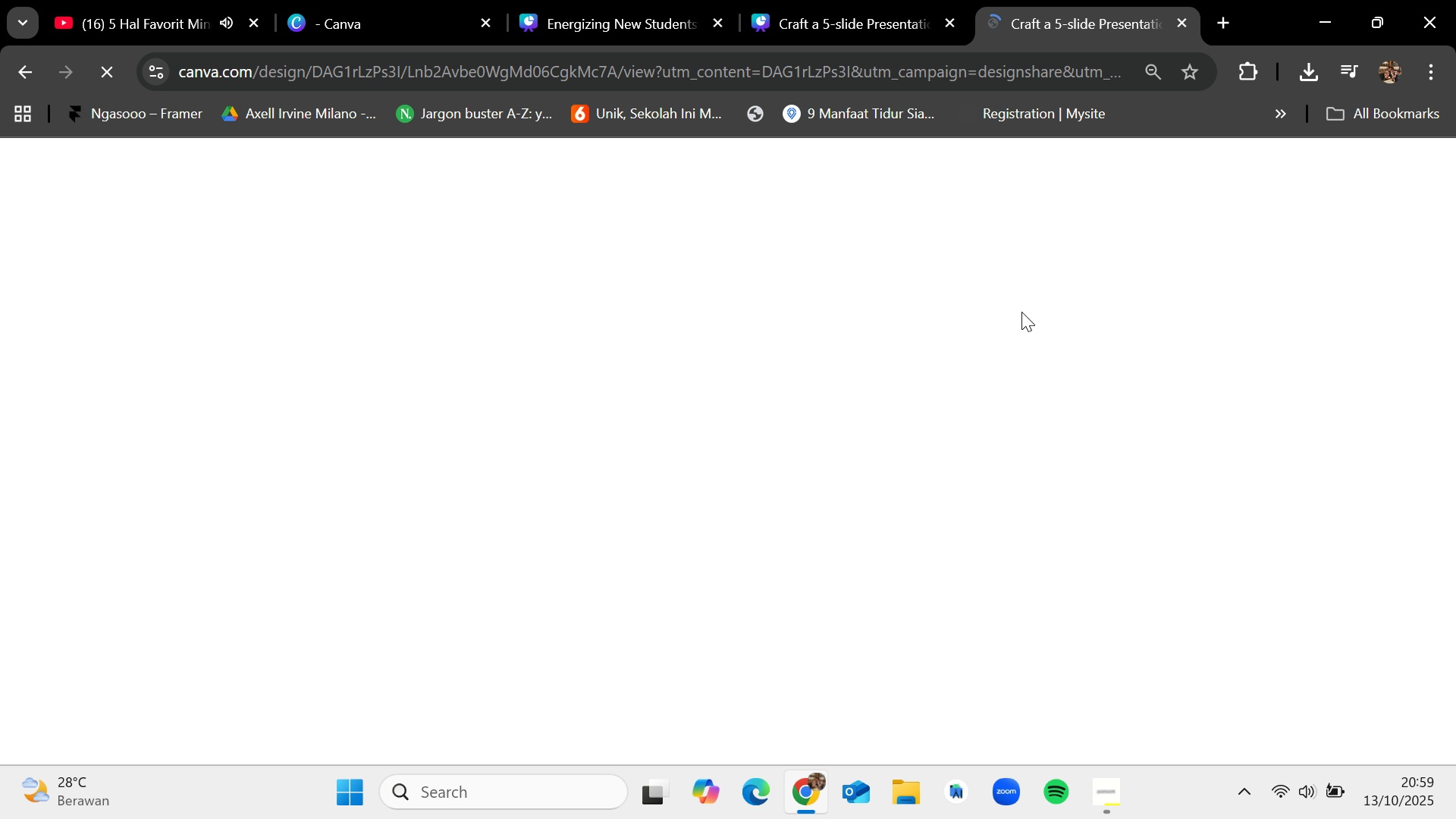 
left_click([1319, 520])
 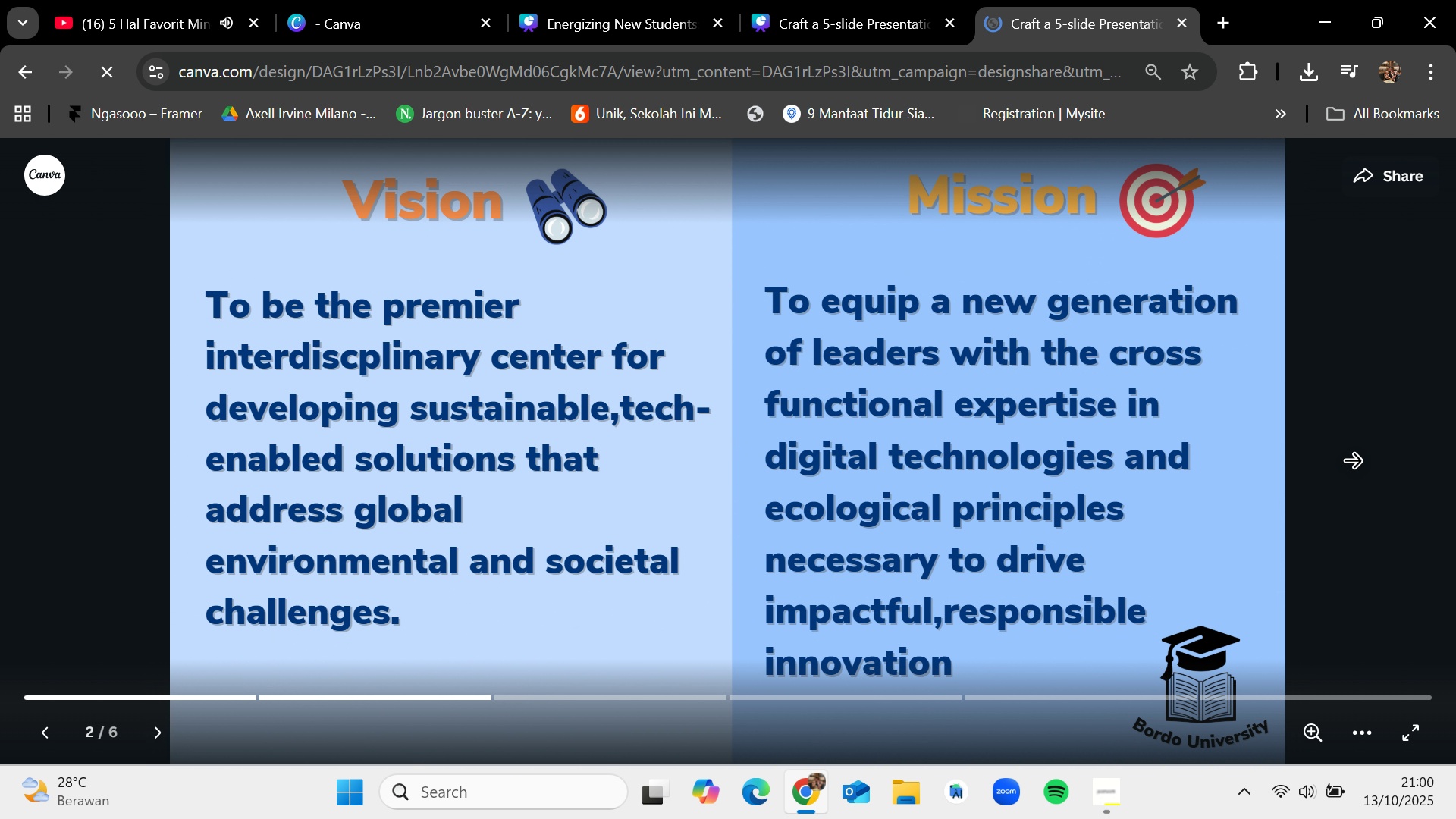 
left_click([1352, 463])
 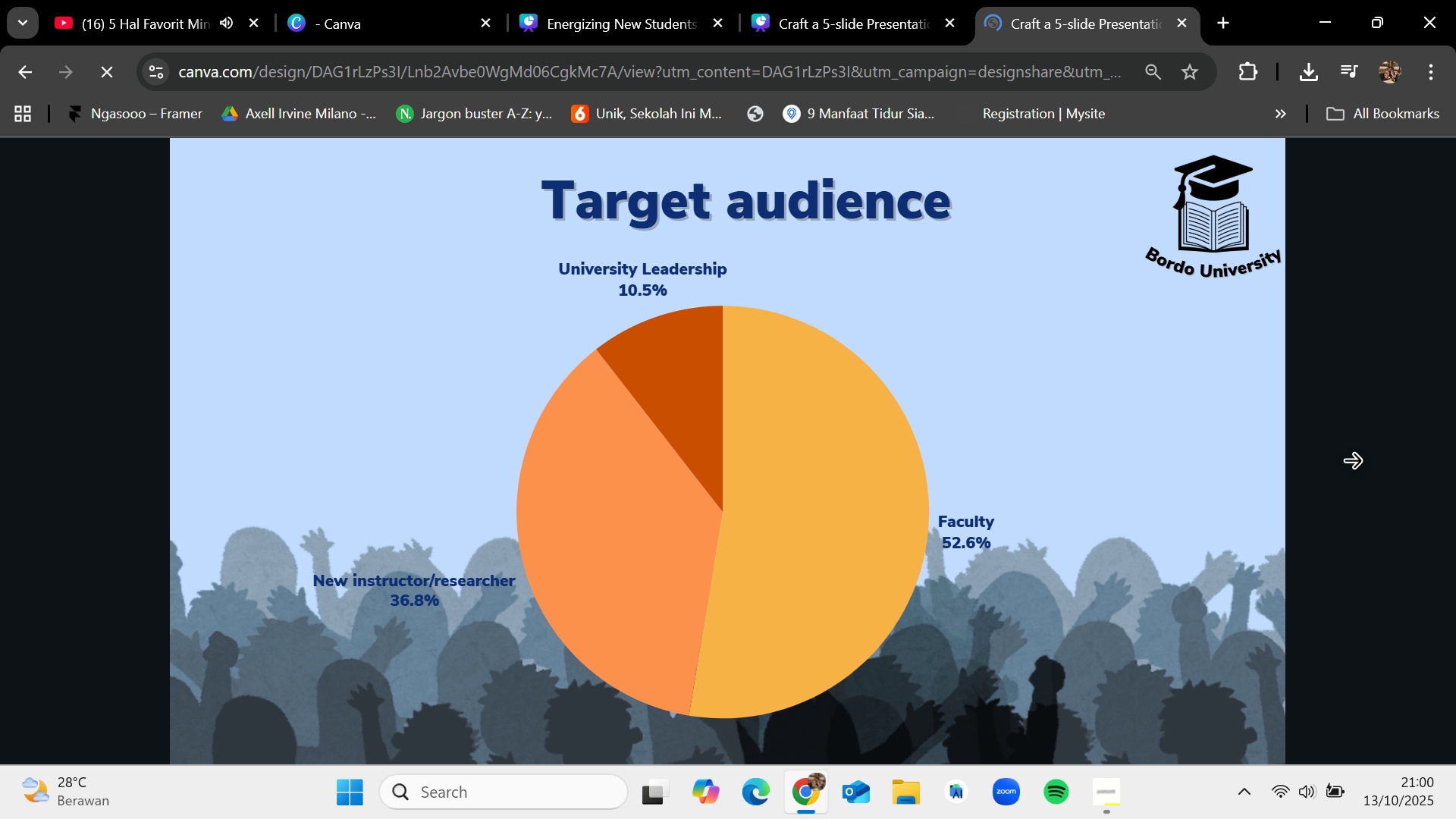 
left_click([1352, 463])
 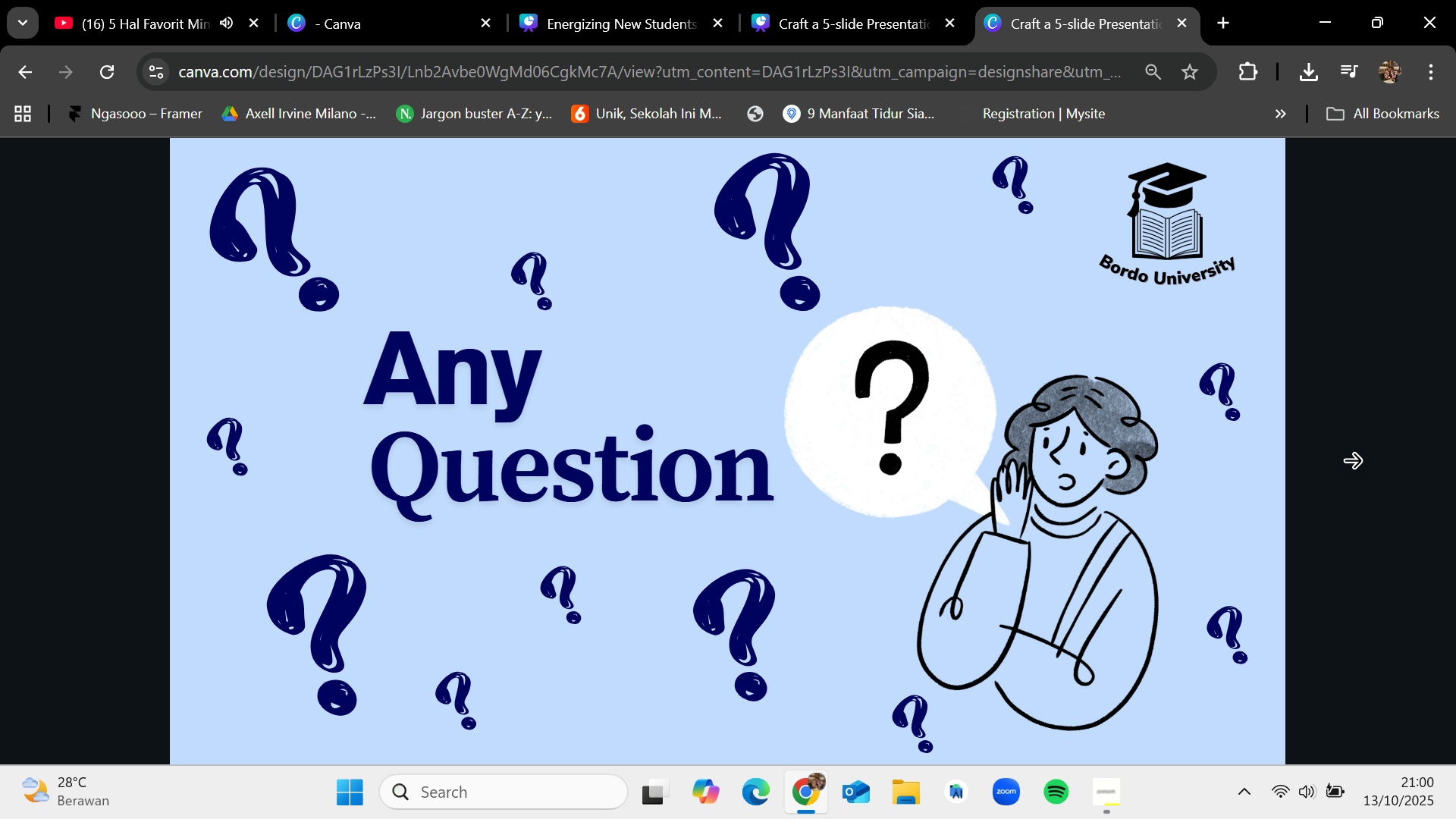 
left_click([1352, 463])
 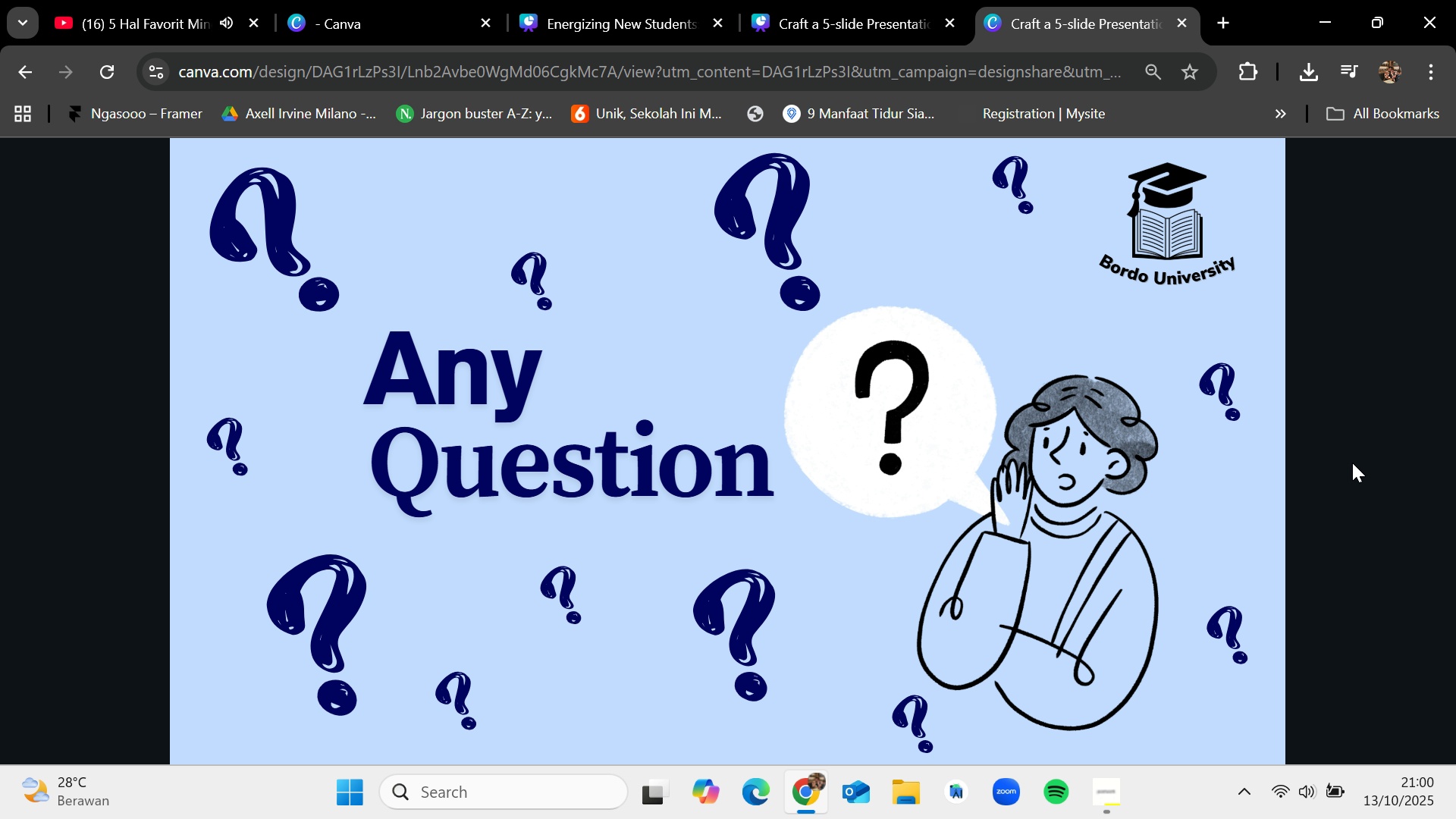 
left_click([1352, 463])
 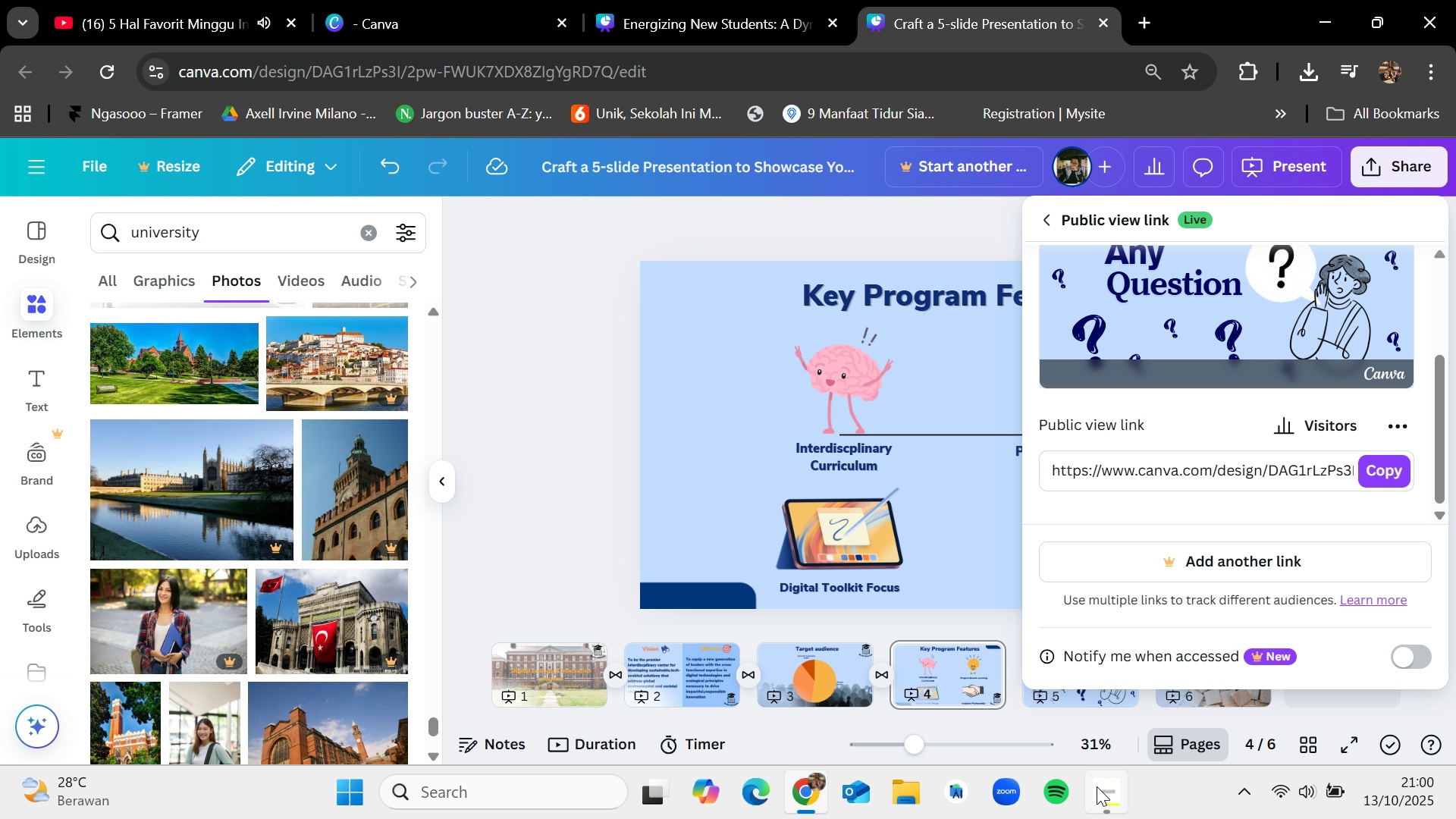 
left_click([1097, 786])
 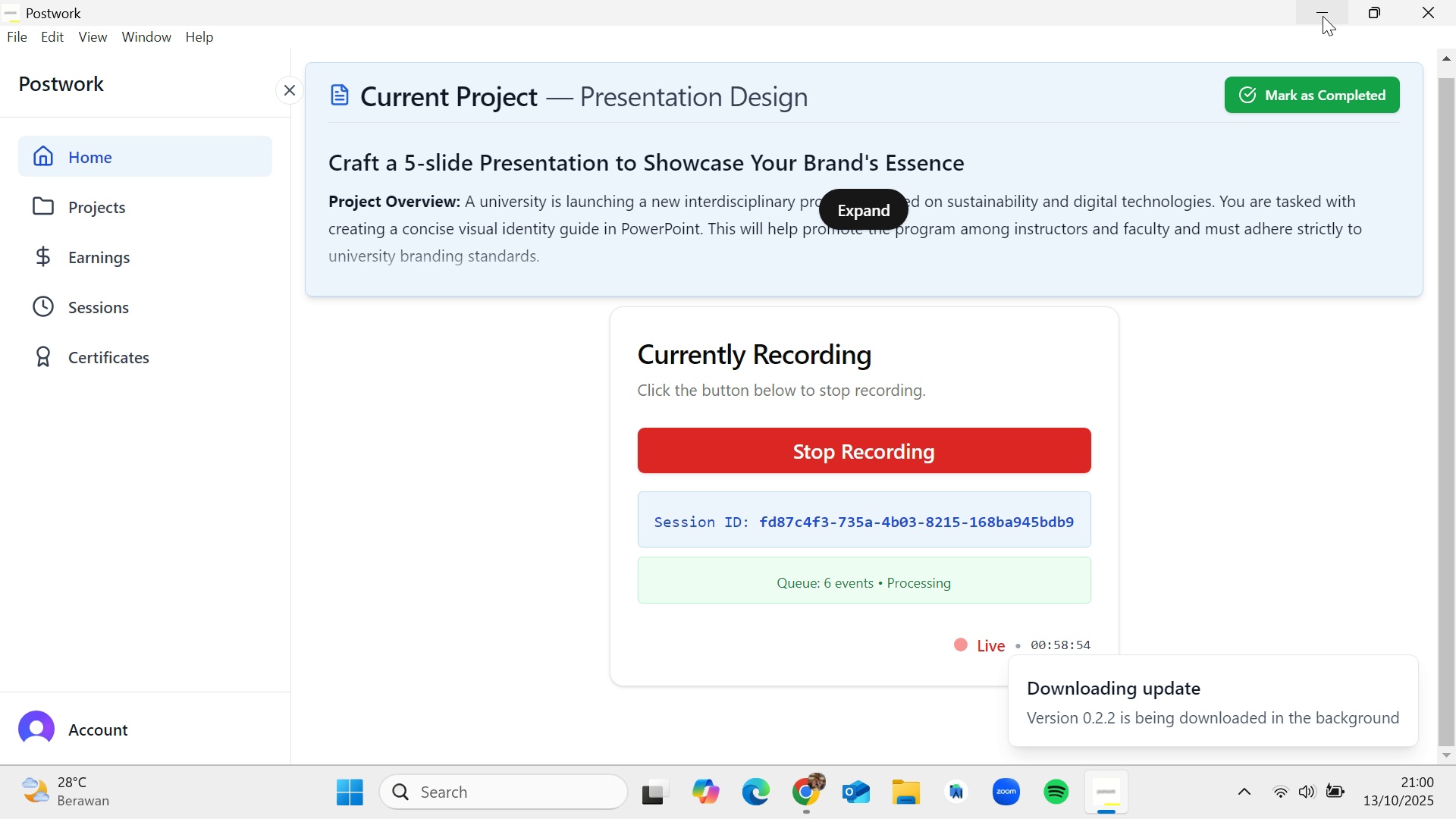 
left_click([1323, 15])
 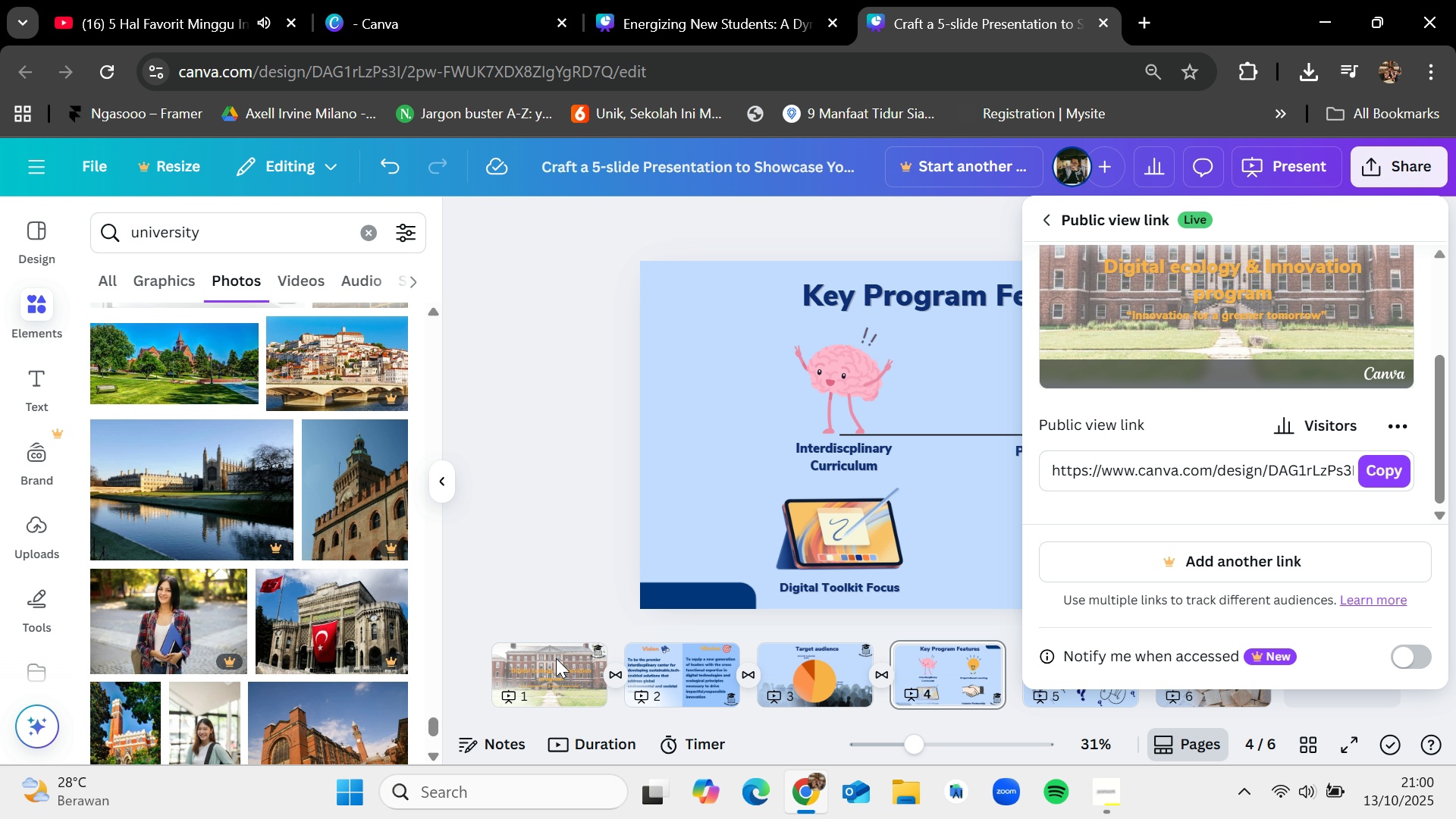 
mouse_move([575, 667])
 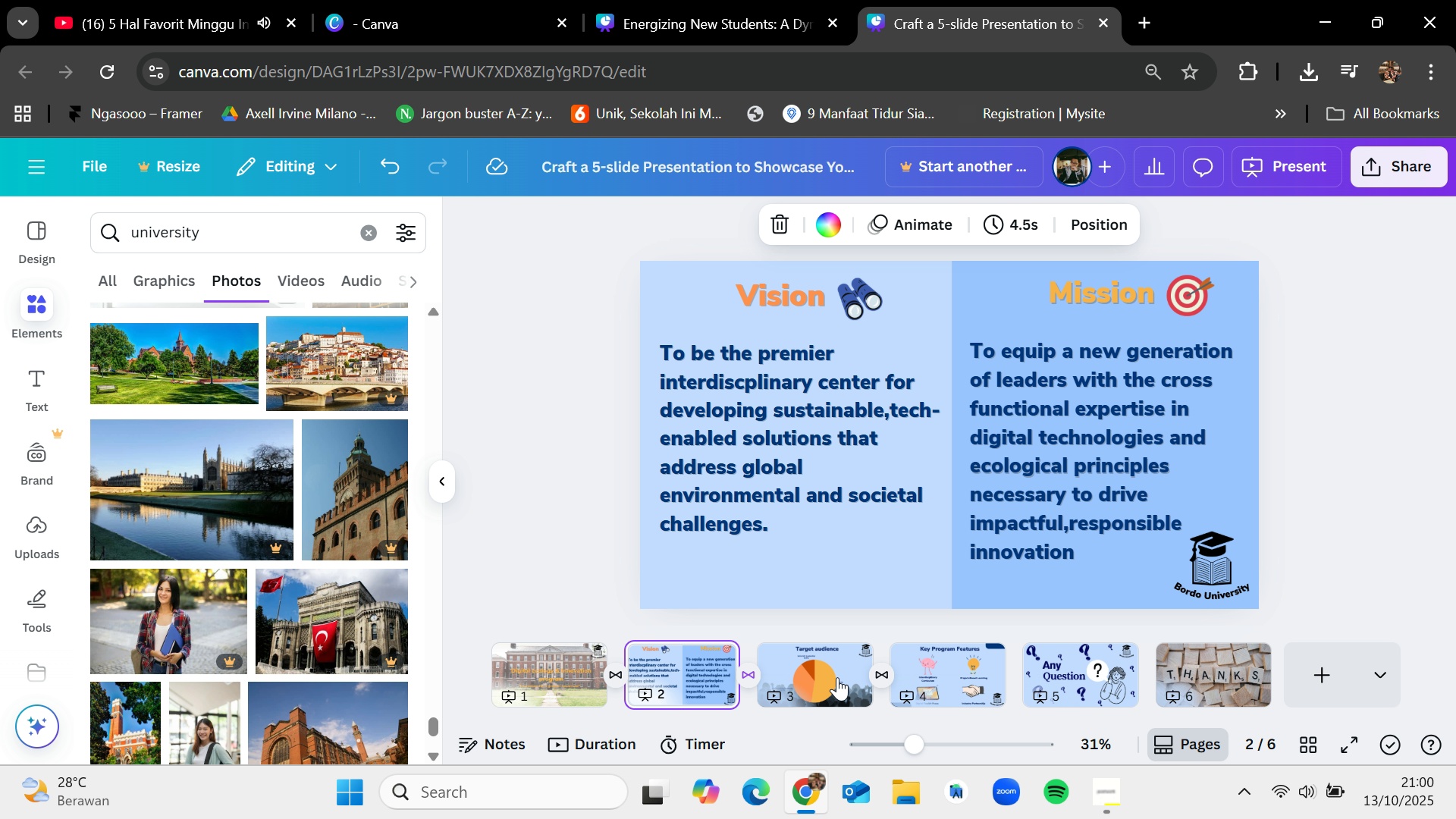 
left_click([836, 677])
 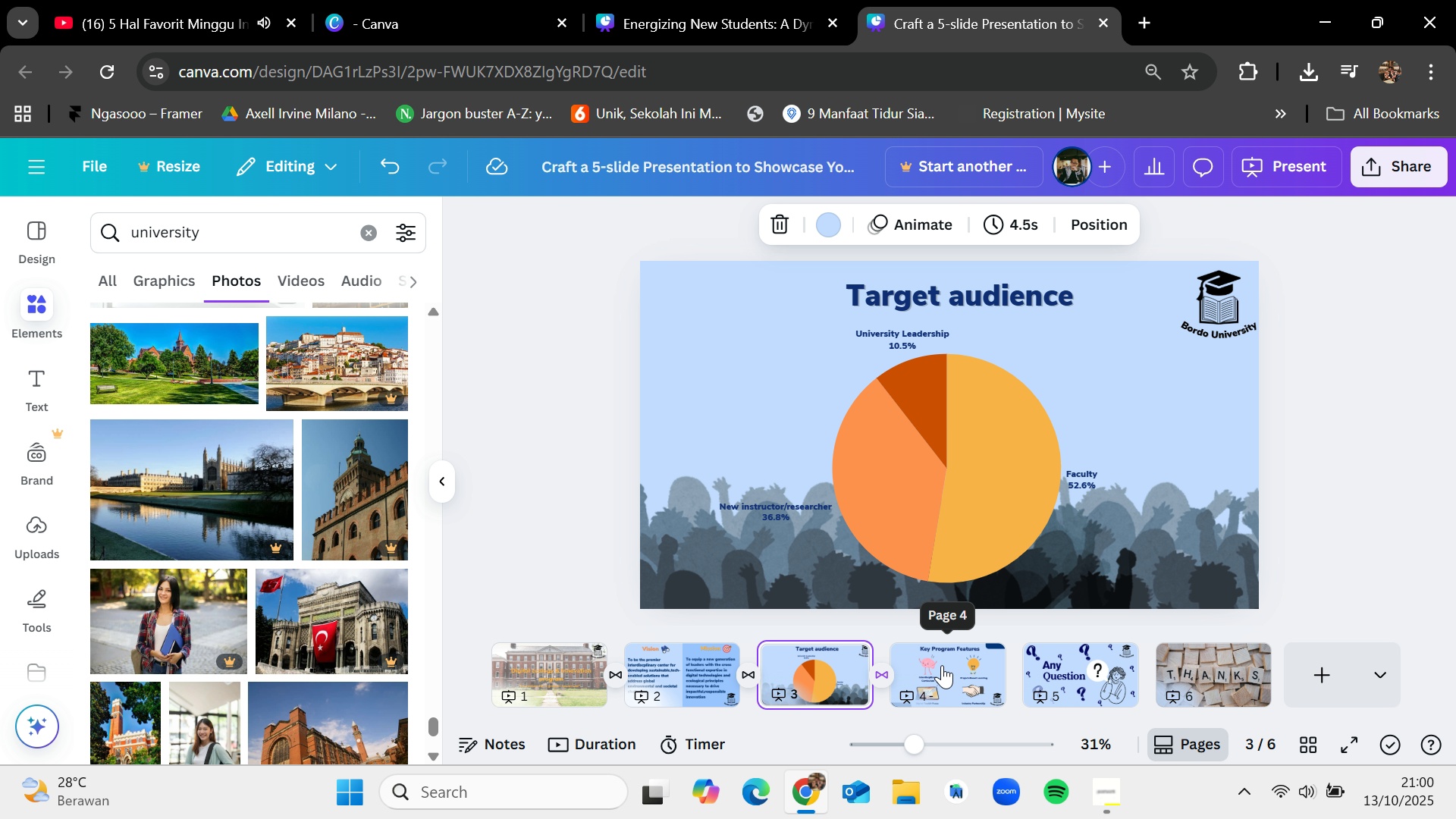 
left_click([942, 665])
 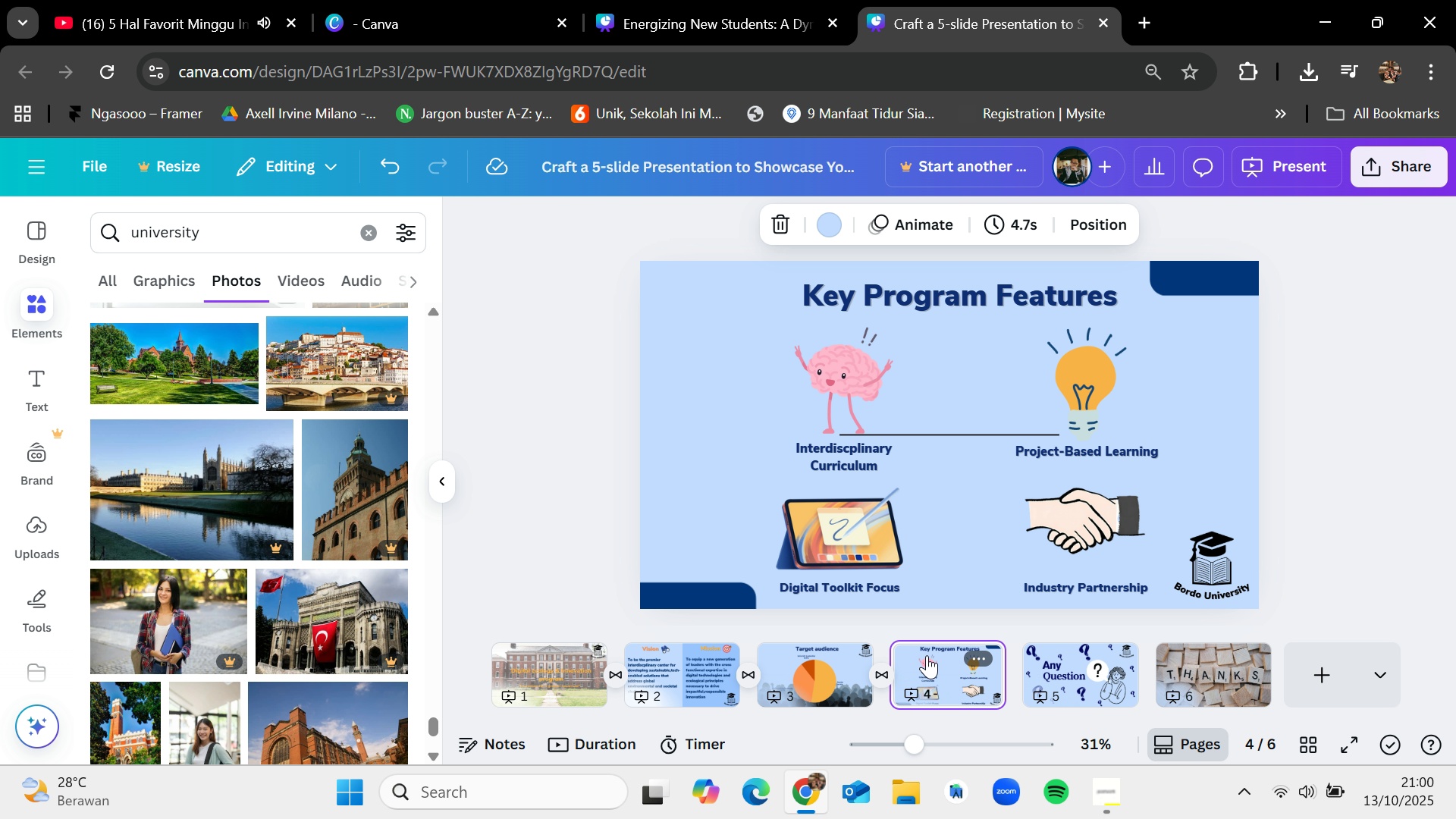 
wait(10.18)
 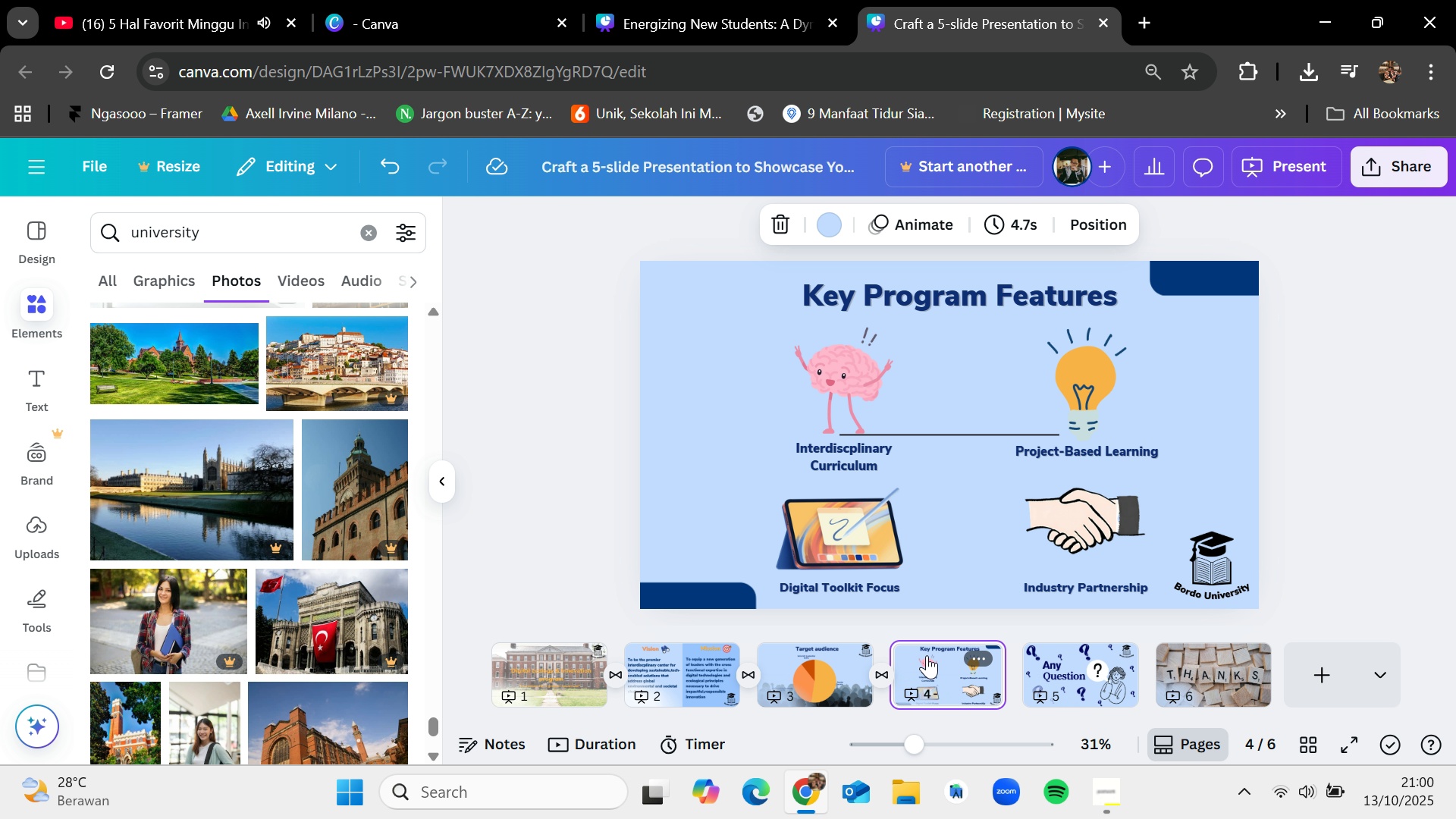 
left_click([1091, 797])
 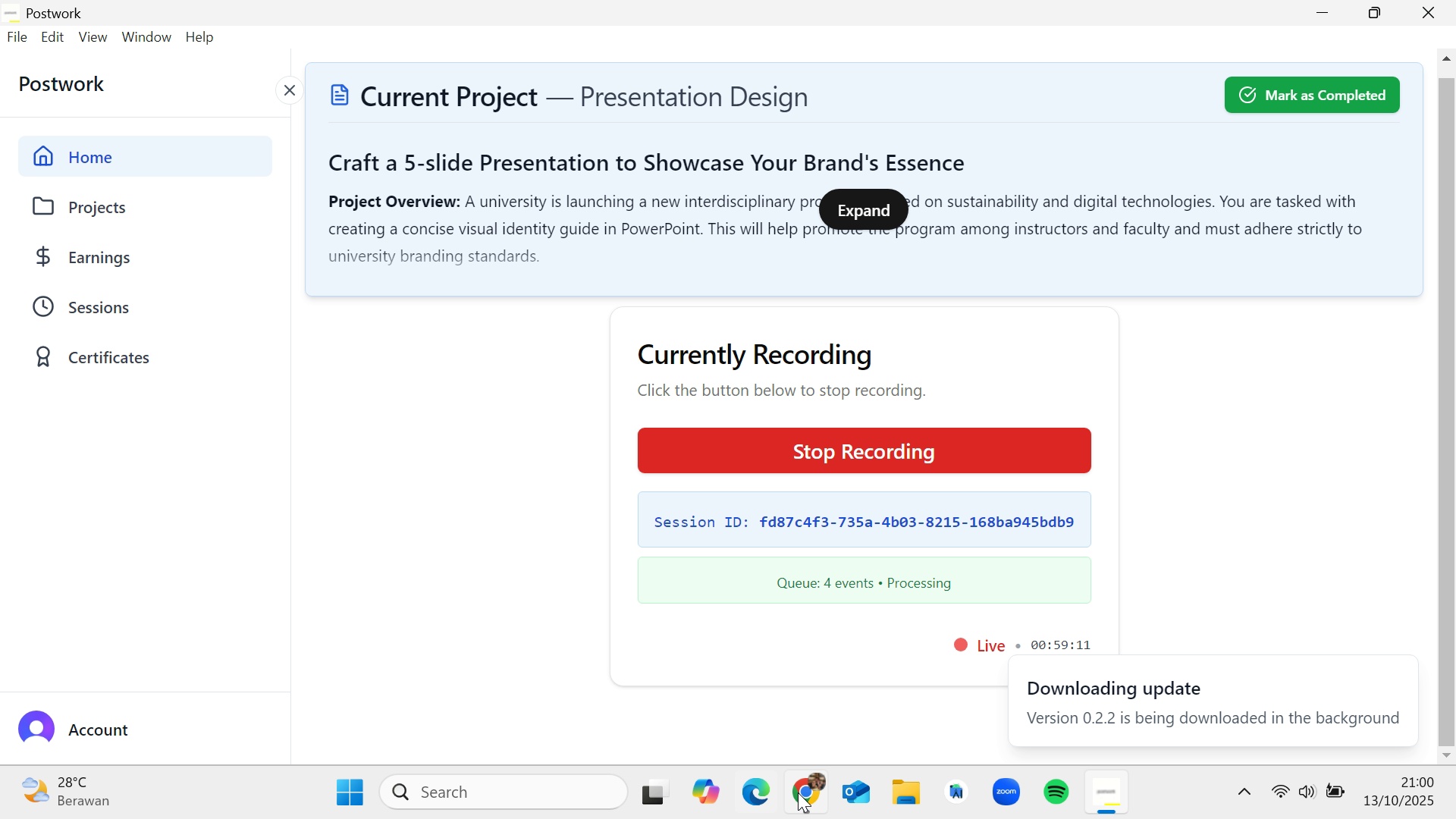 
left_click([802, 792])
 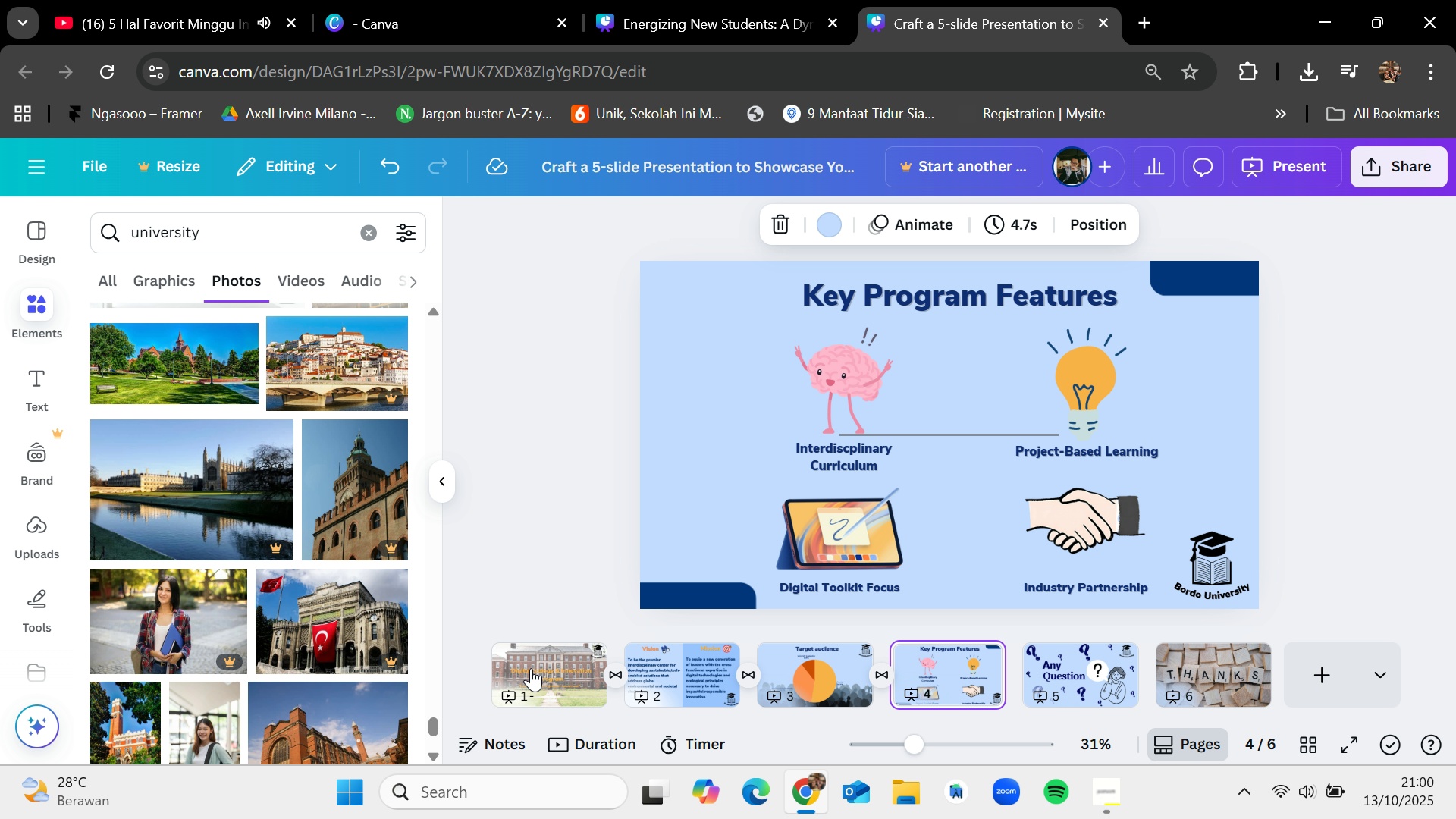 
left_click([531, 668])
 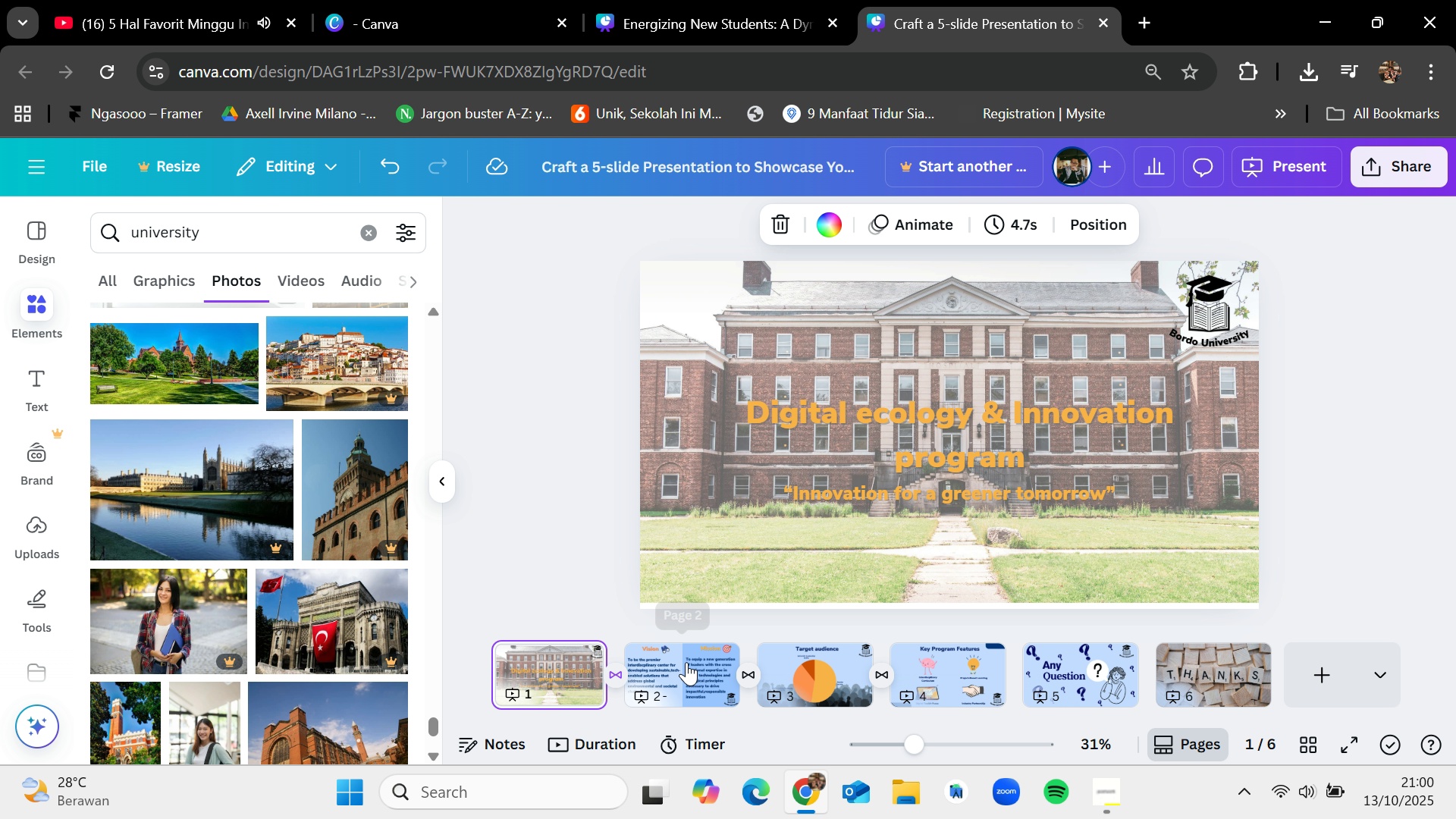 
left_click([686, 662])
 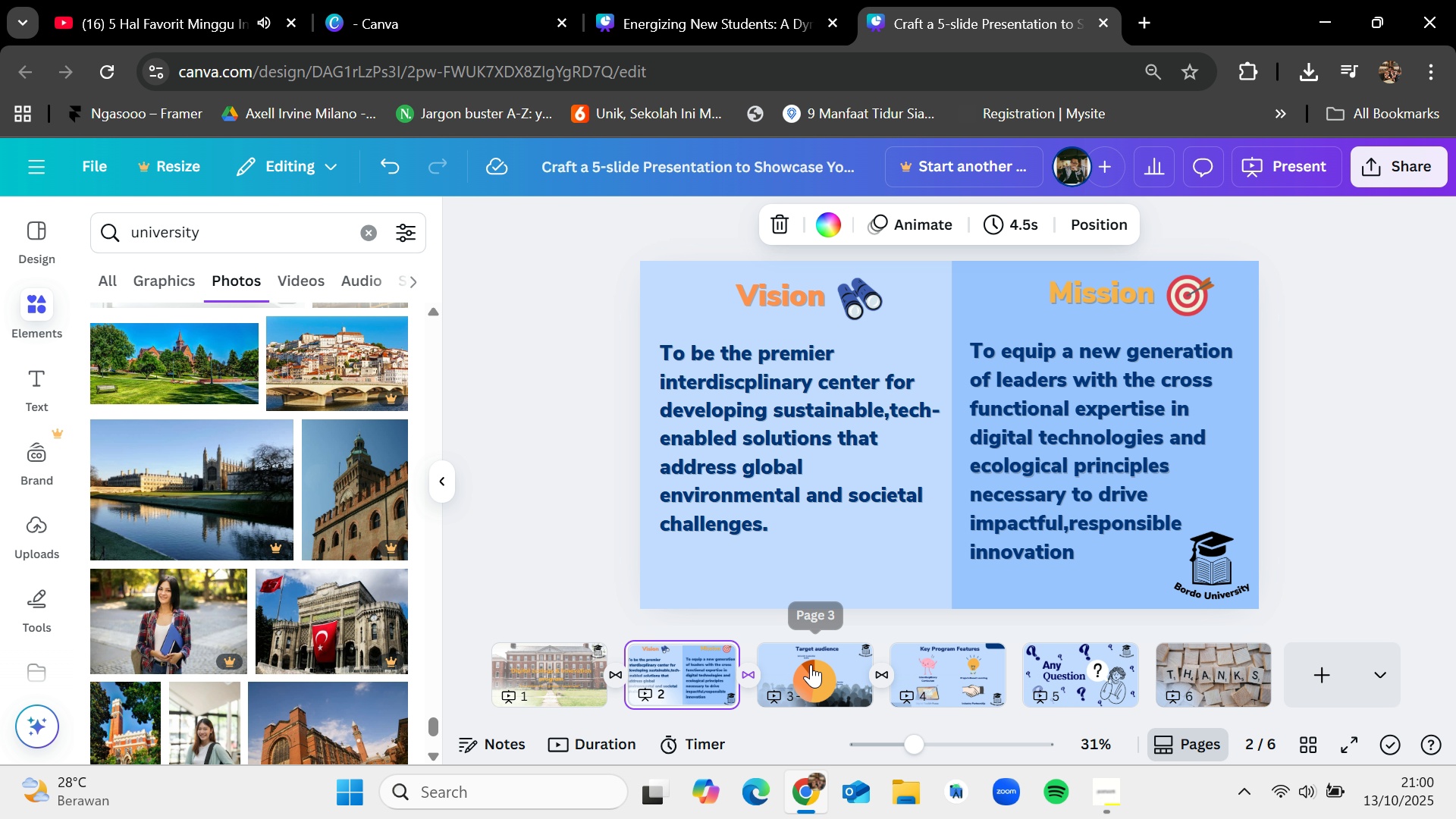 
left_click([811, 664])
 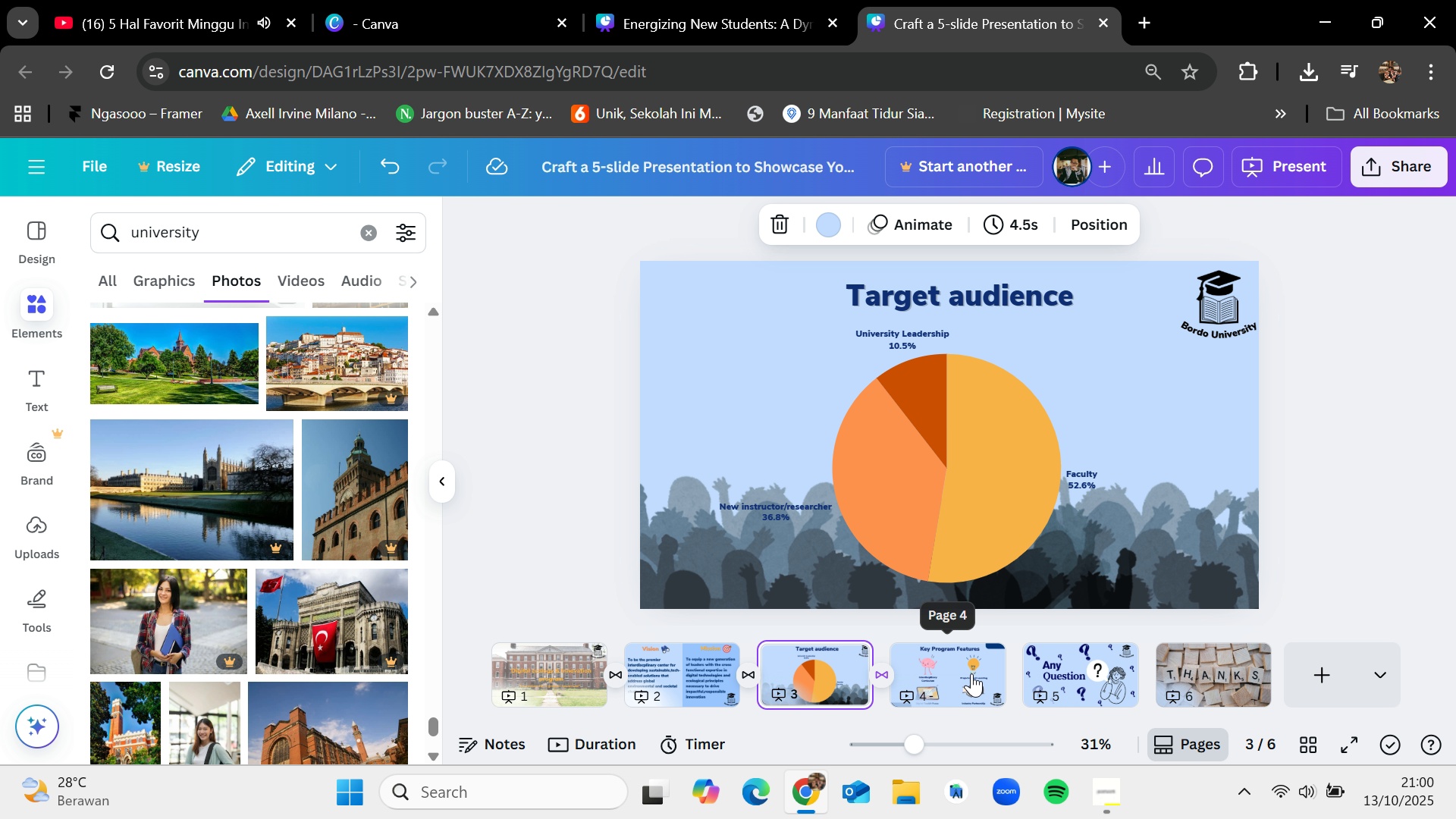 
left_click([971, 673])
 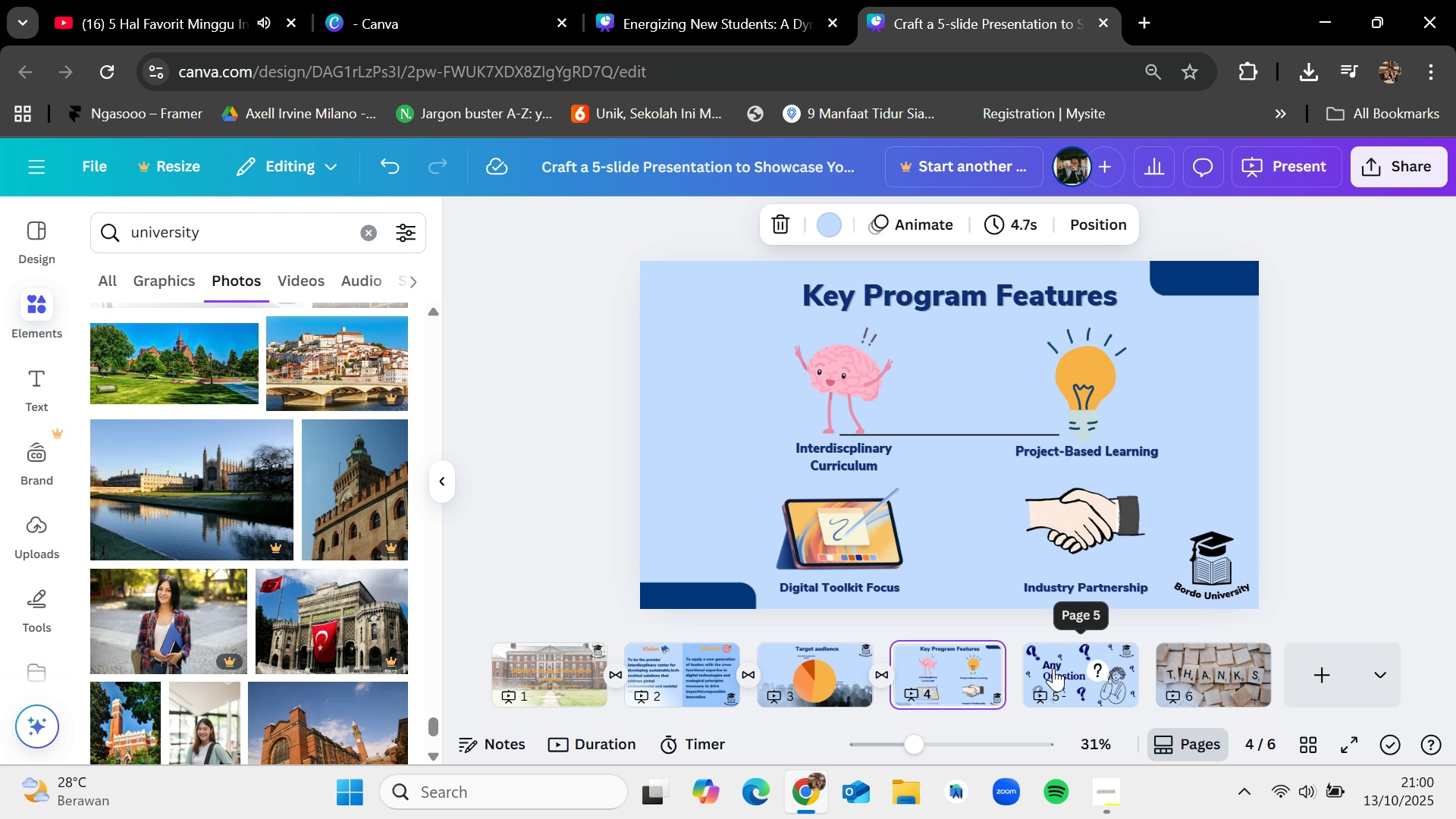 
left_click([1053, 668])
 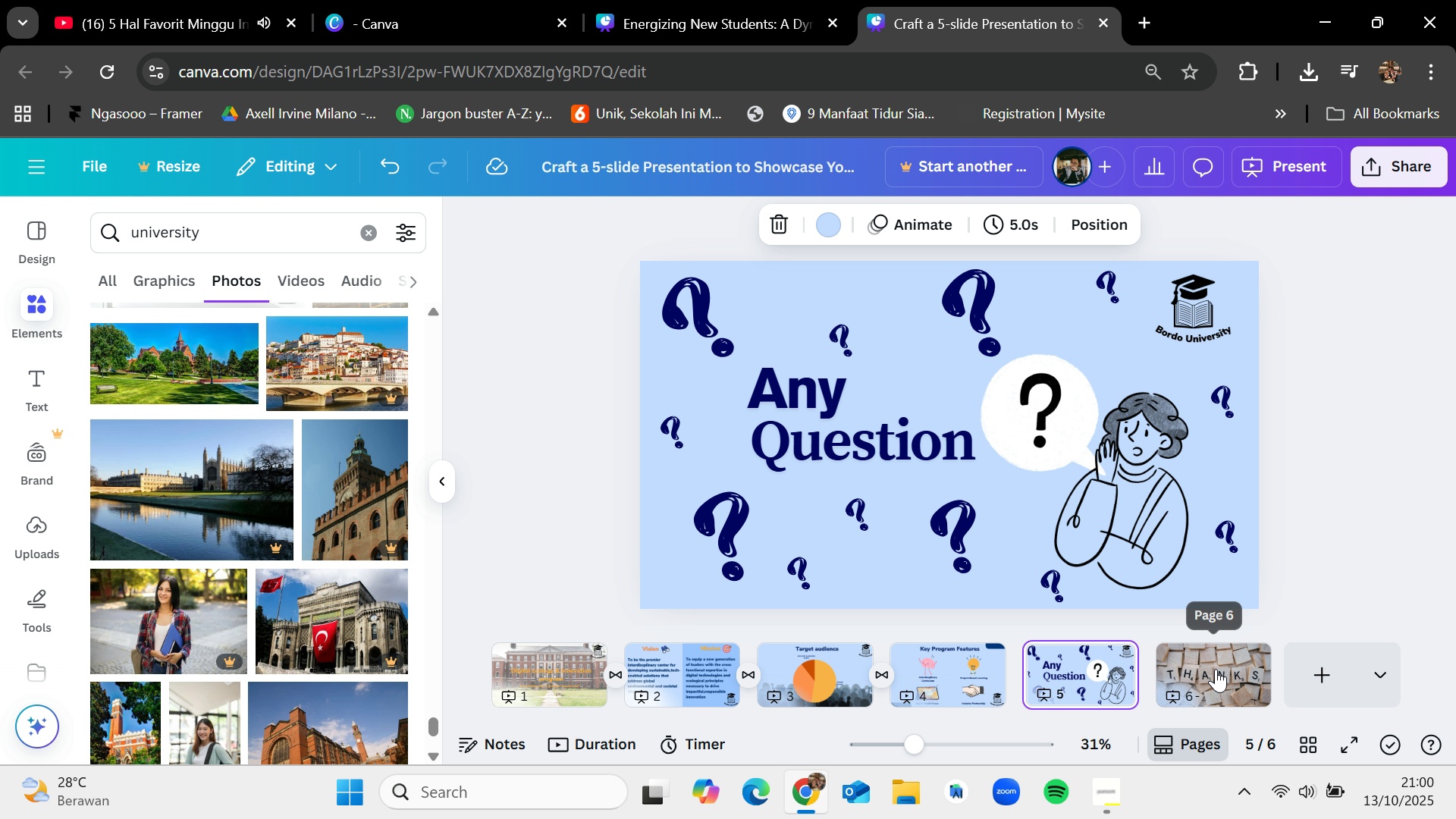 
left_click([1216, 669])
 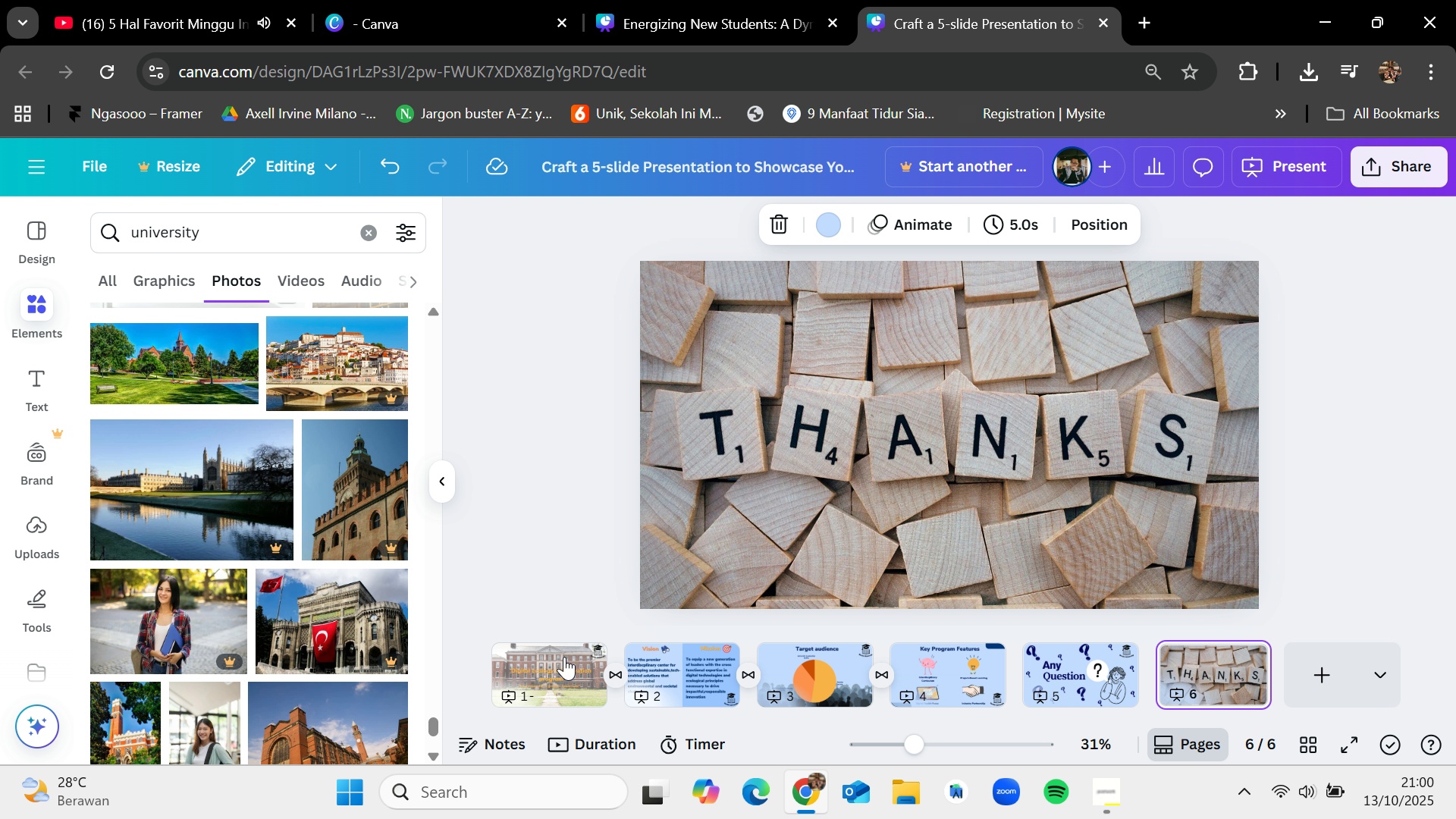 
left_click([564, 657])
 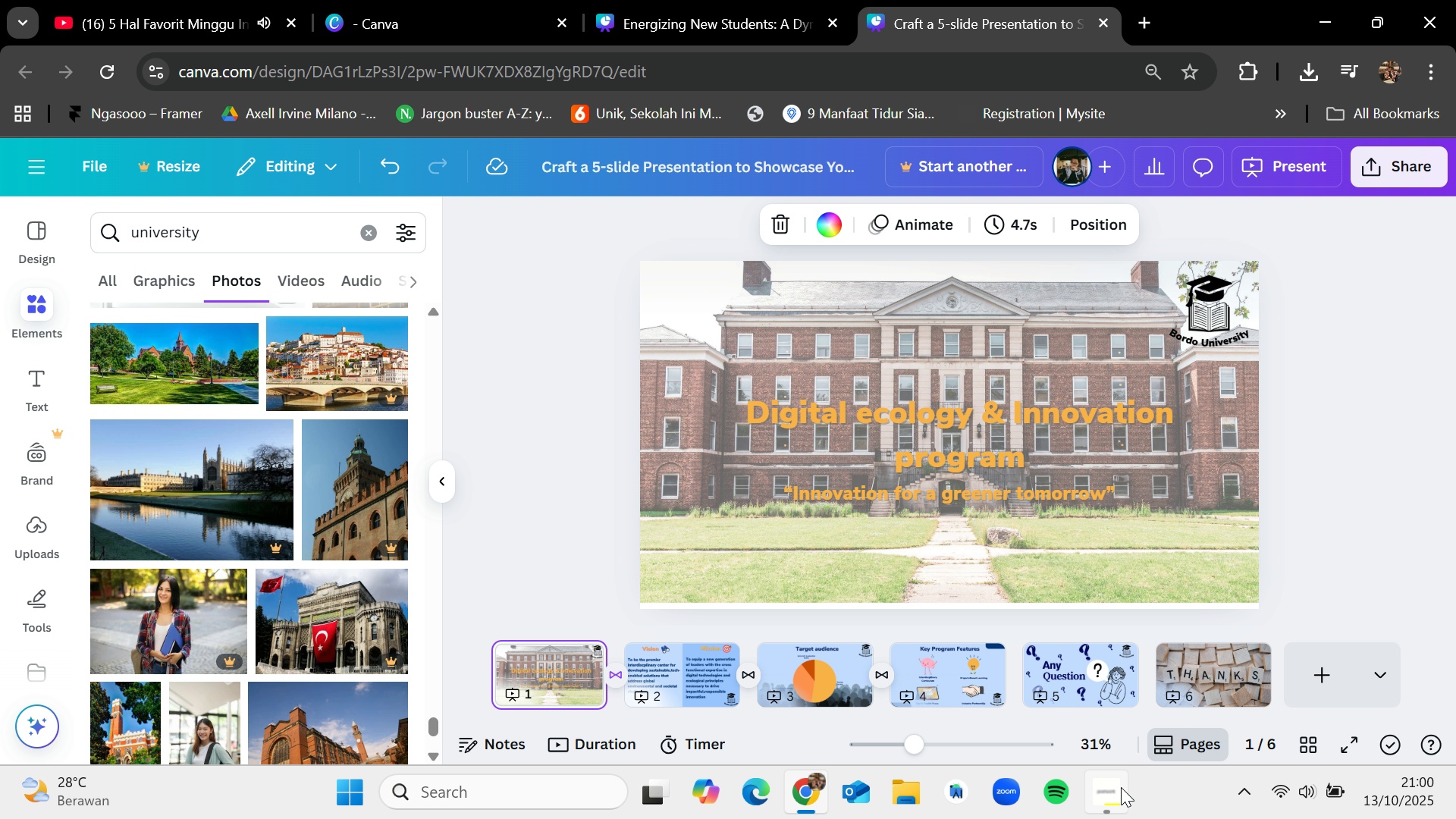 
left_click([1121, 788])
 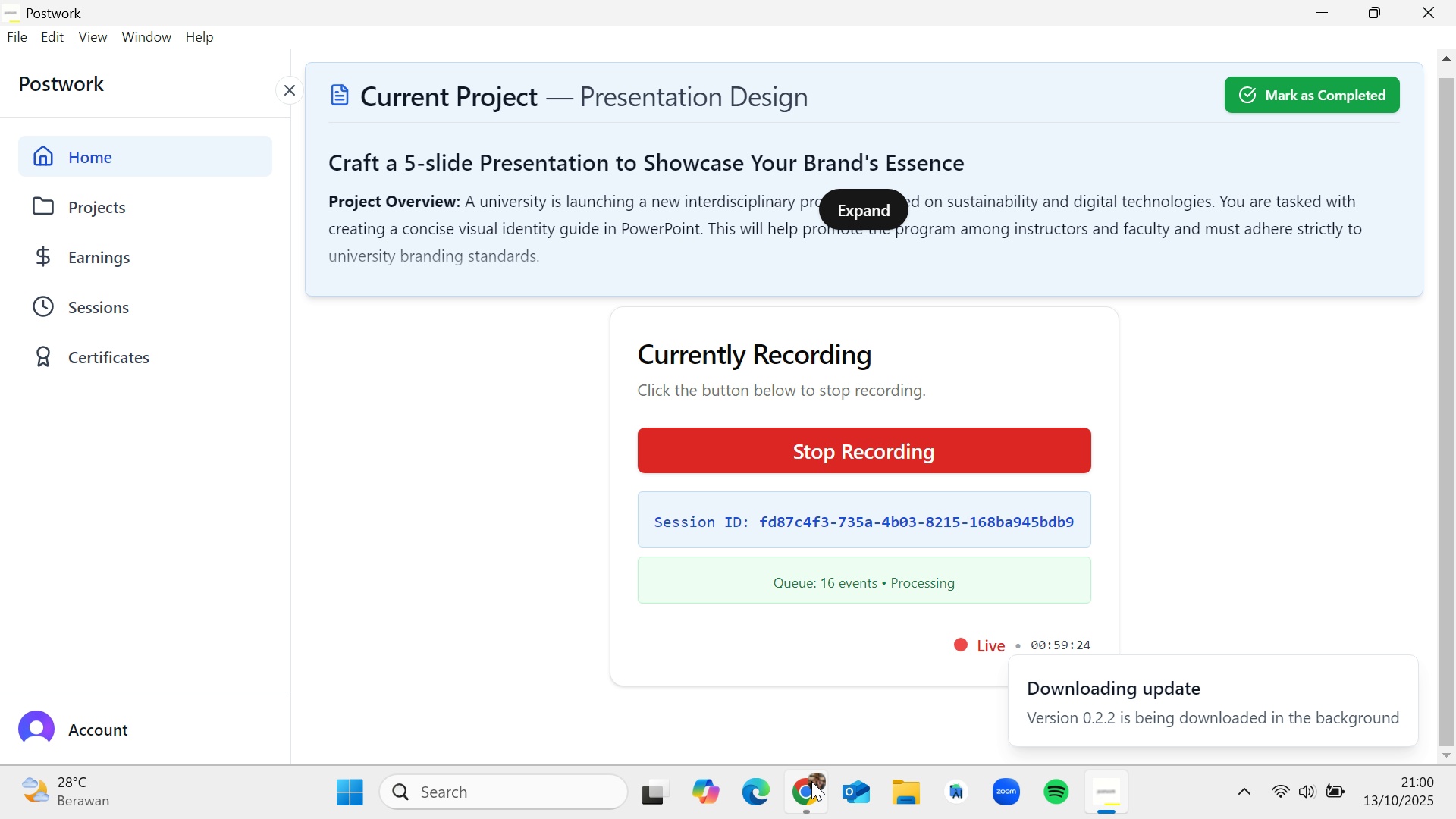 
left_click([812, 789])
 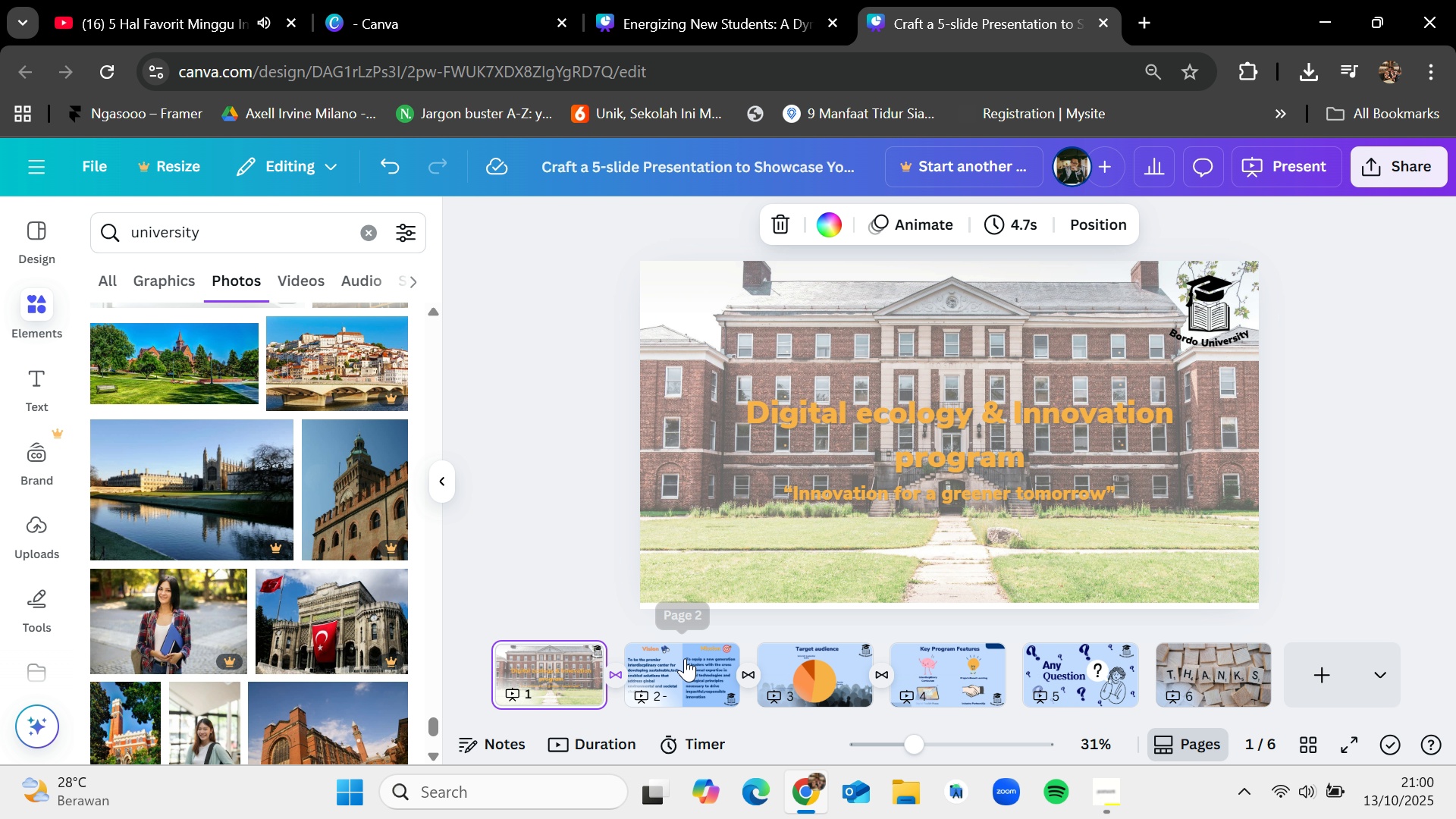 
left_click([685, 658])
 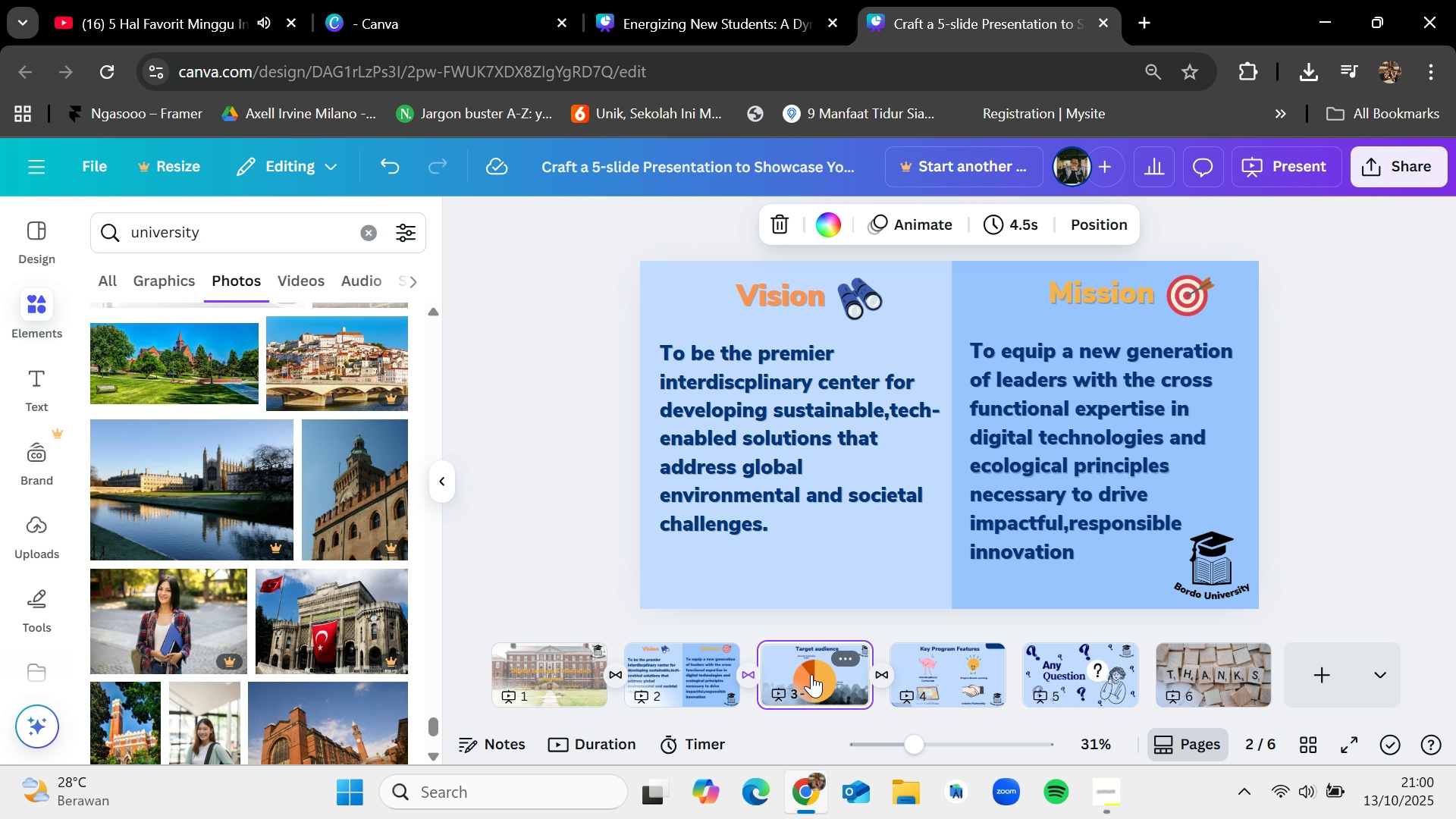 
double_click([811, 674])
 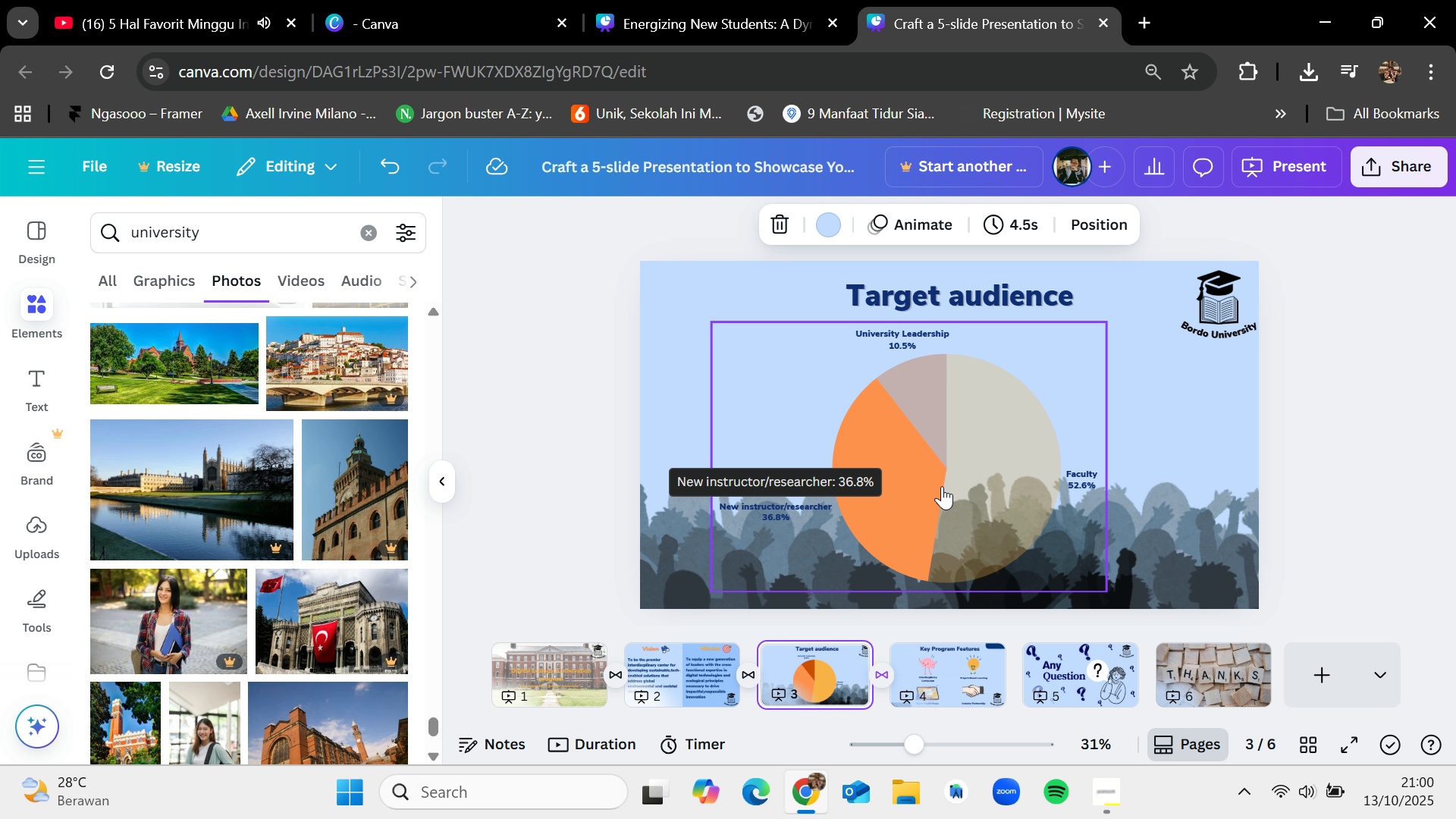 
left_click([942, 486])
 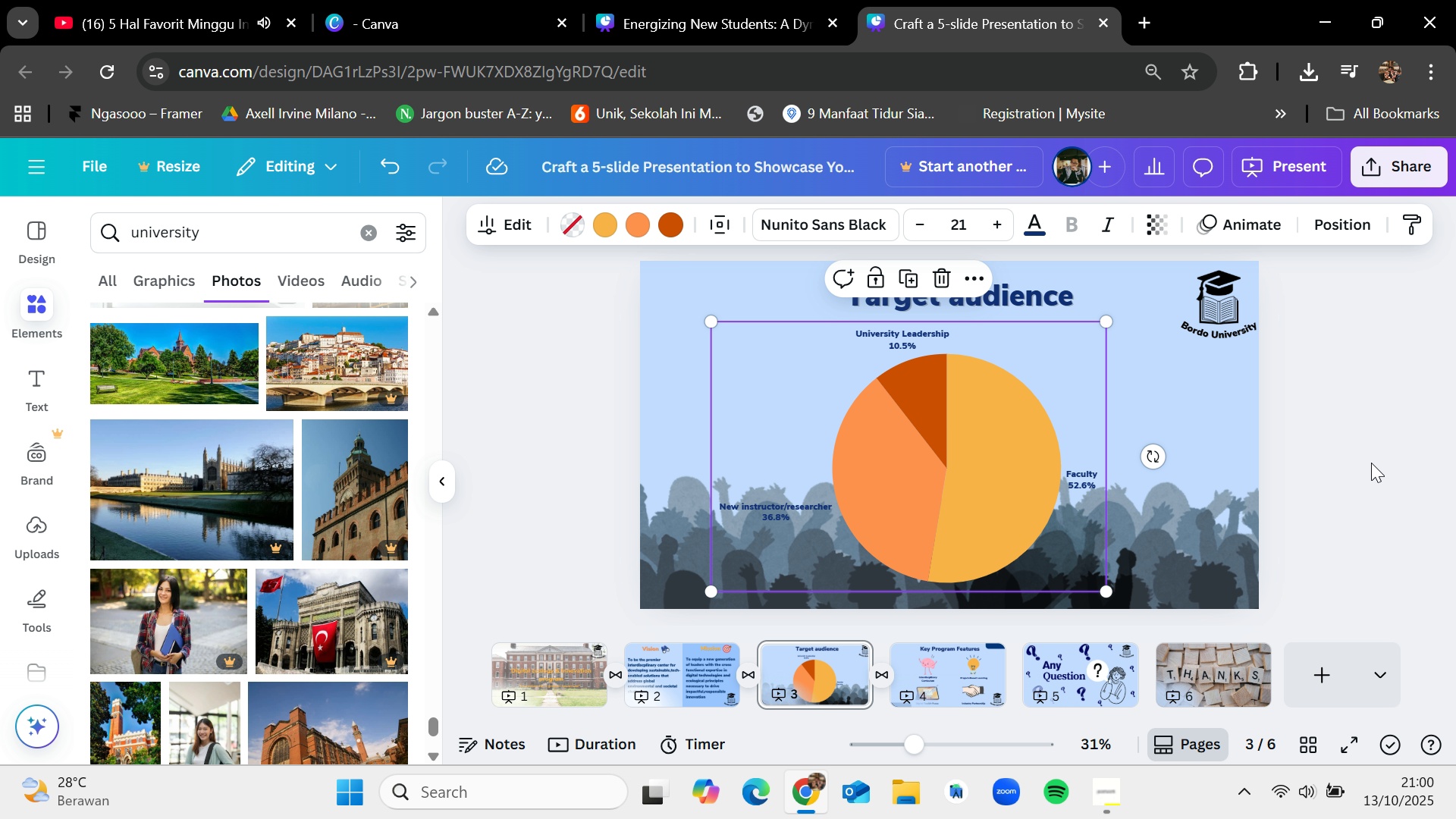 
left_click([1371, 463])
 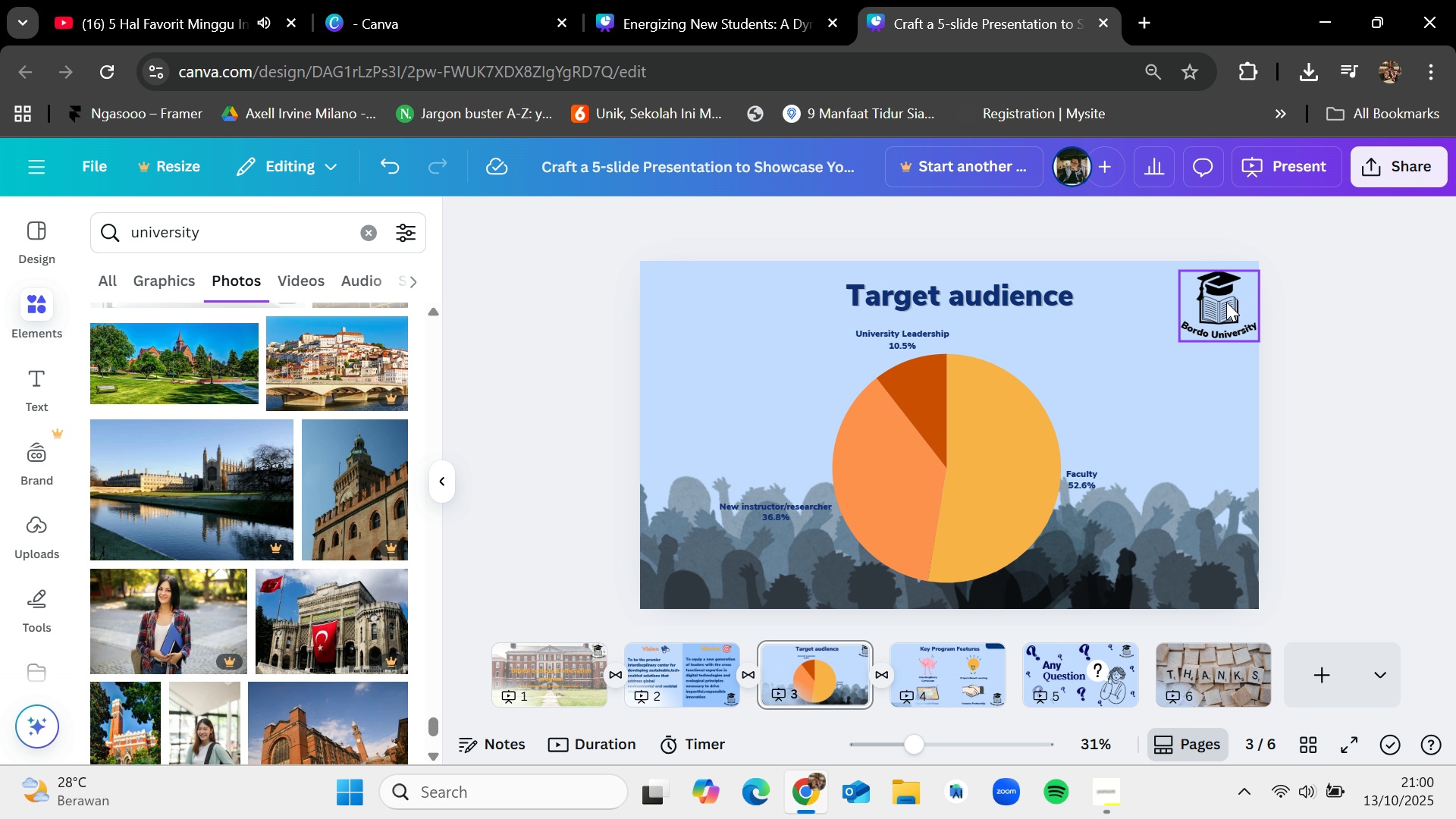 
left_click_drag(start_coordinate=[1225, 300], to_coordinate=[1216, 299])
 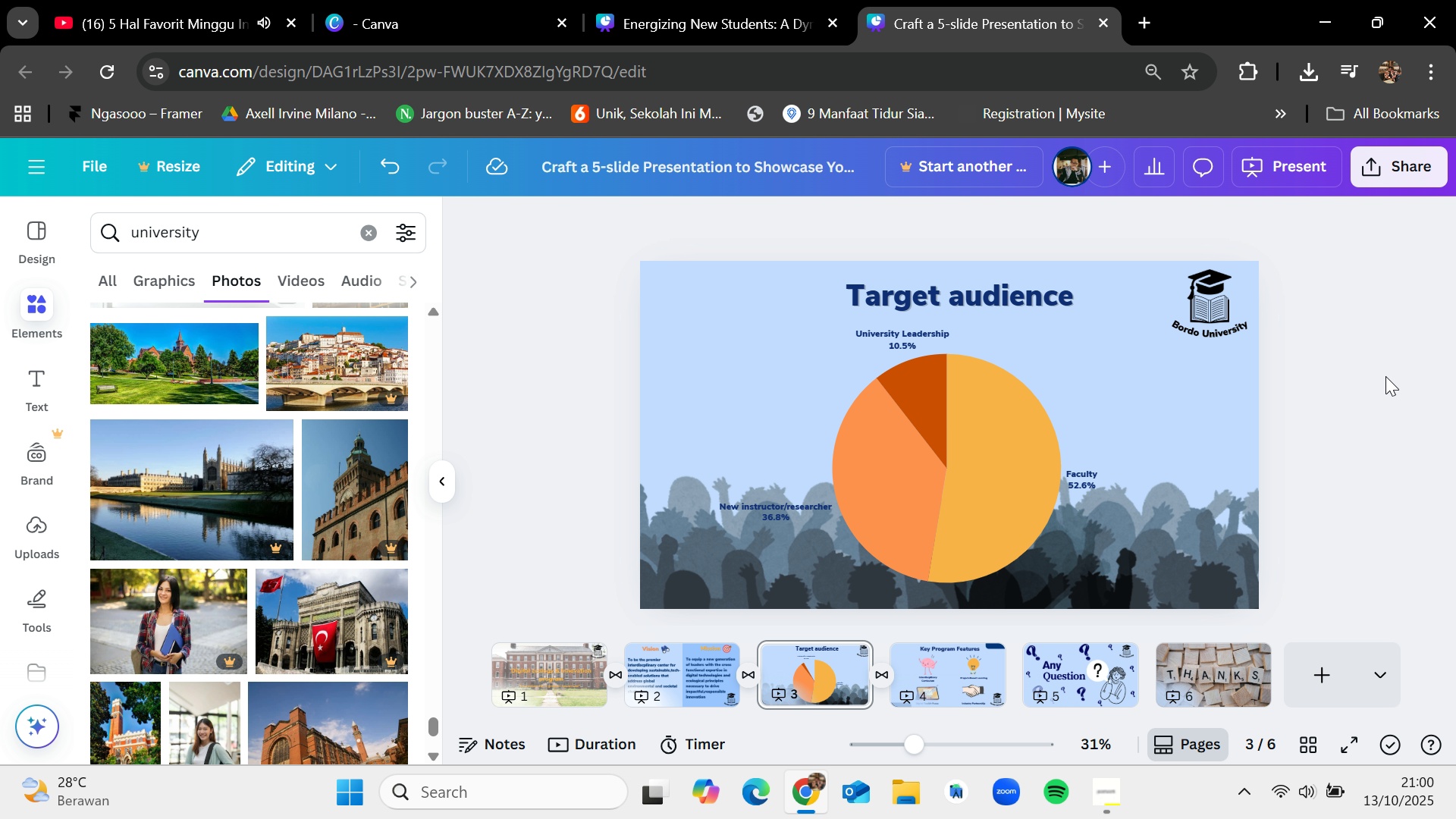 
left_click([1385, 376])
 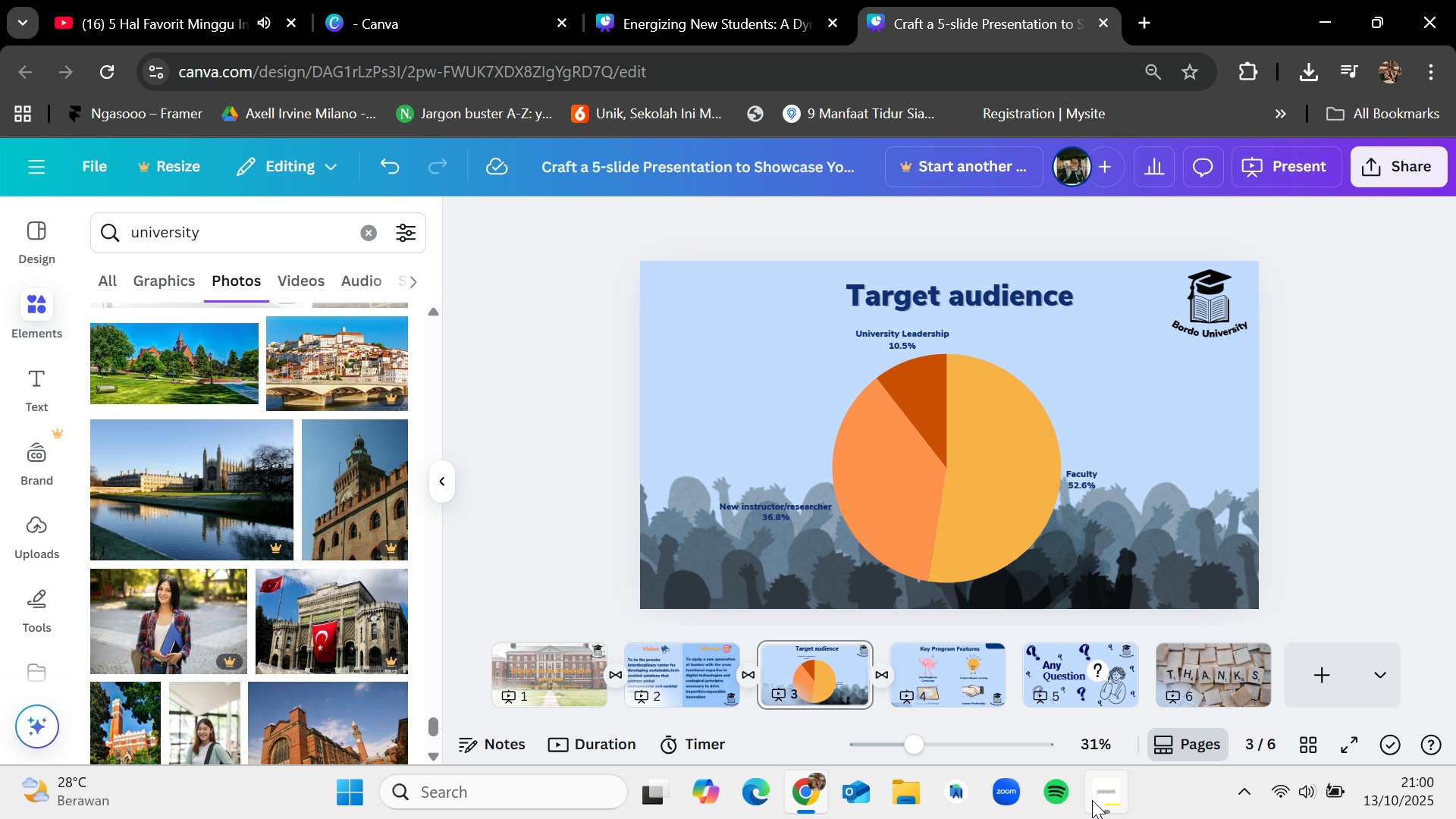 
left_click([1092, 801])
 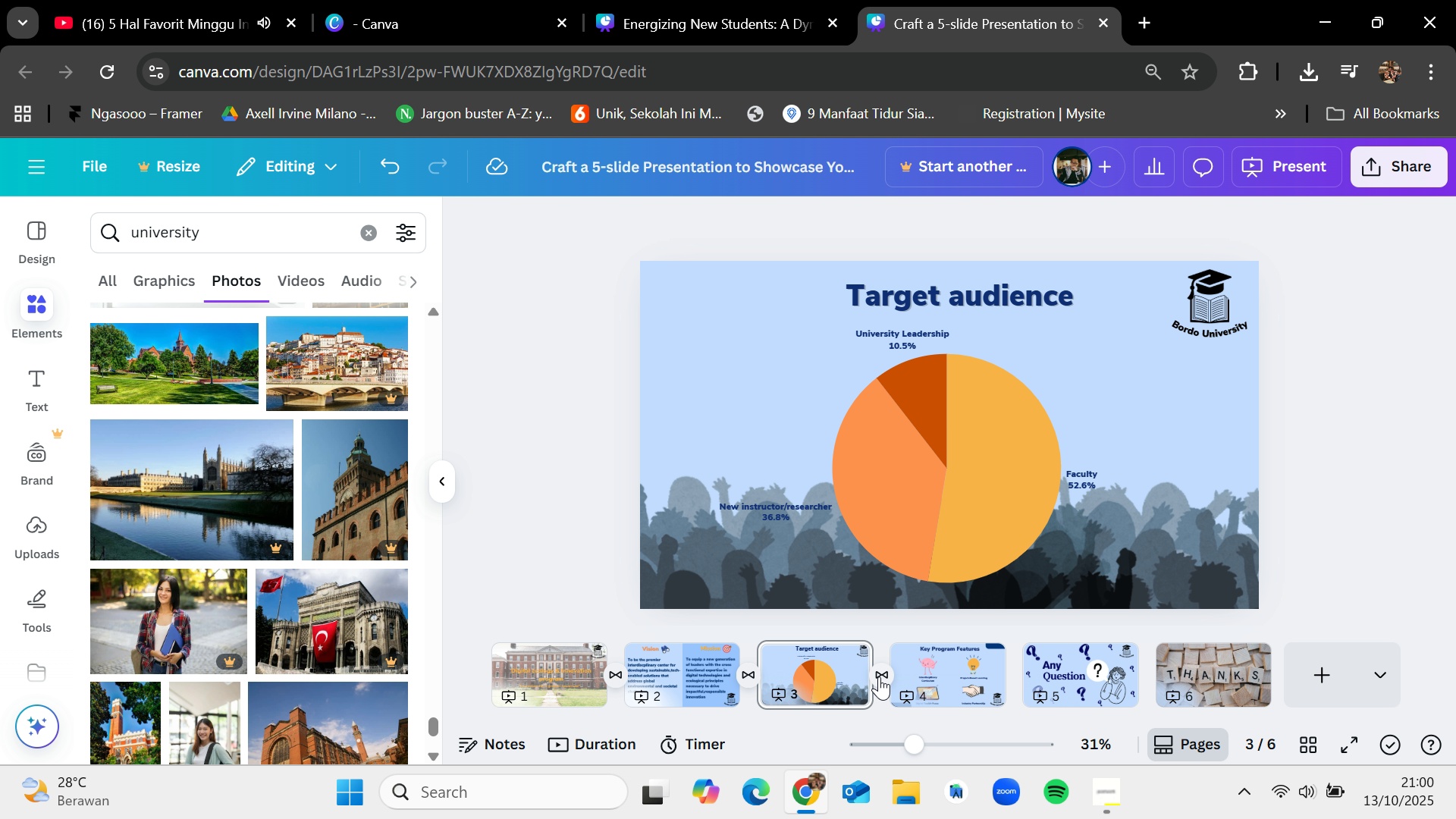 
left_click([936, 672])
 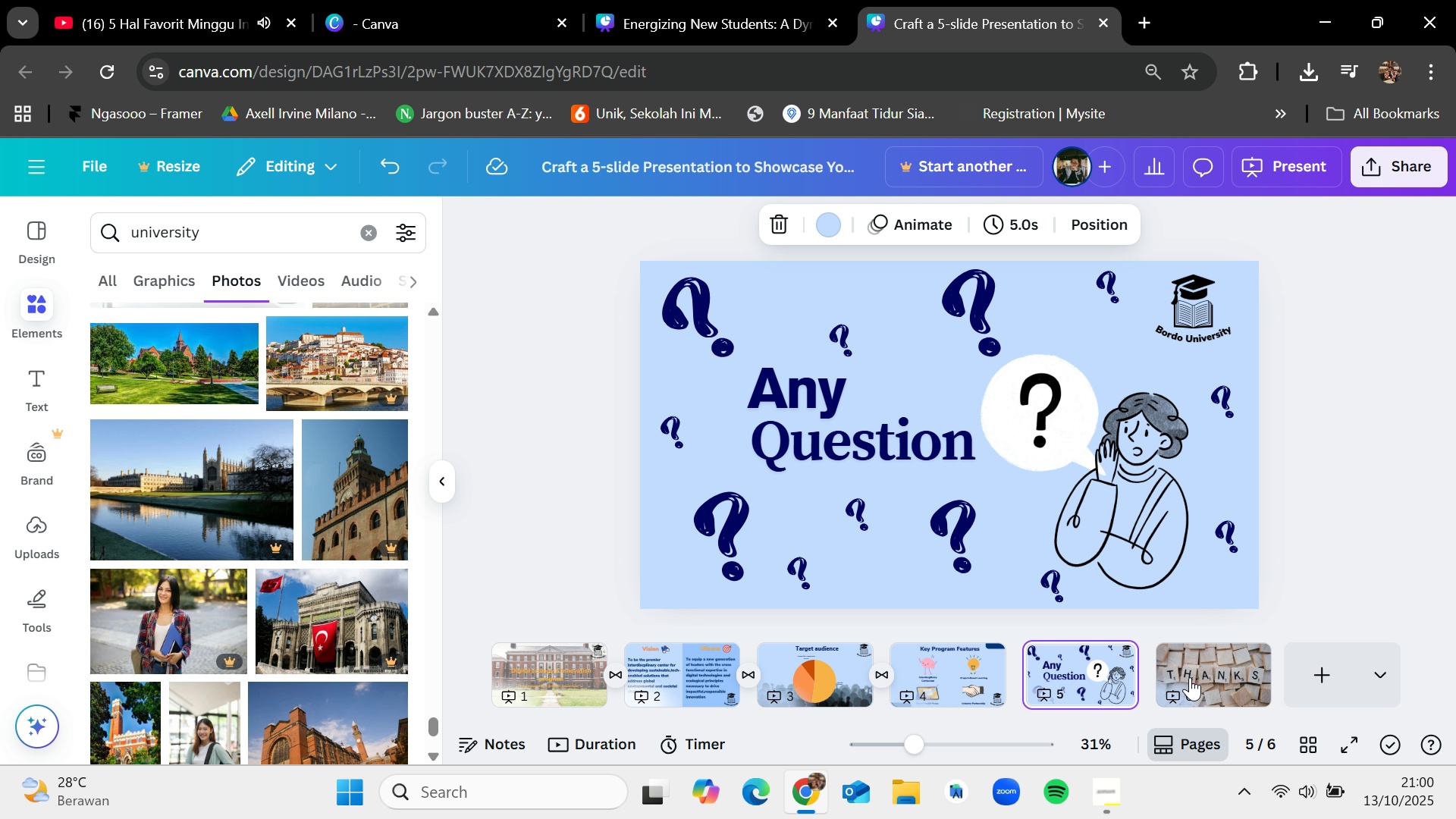 
wait(5.07)
 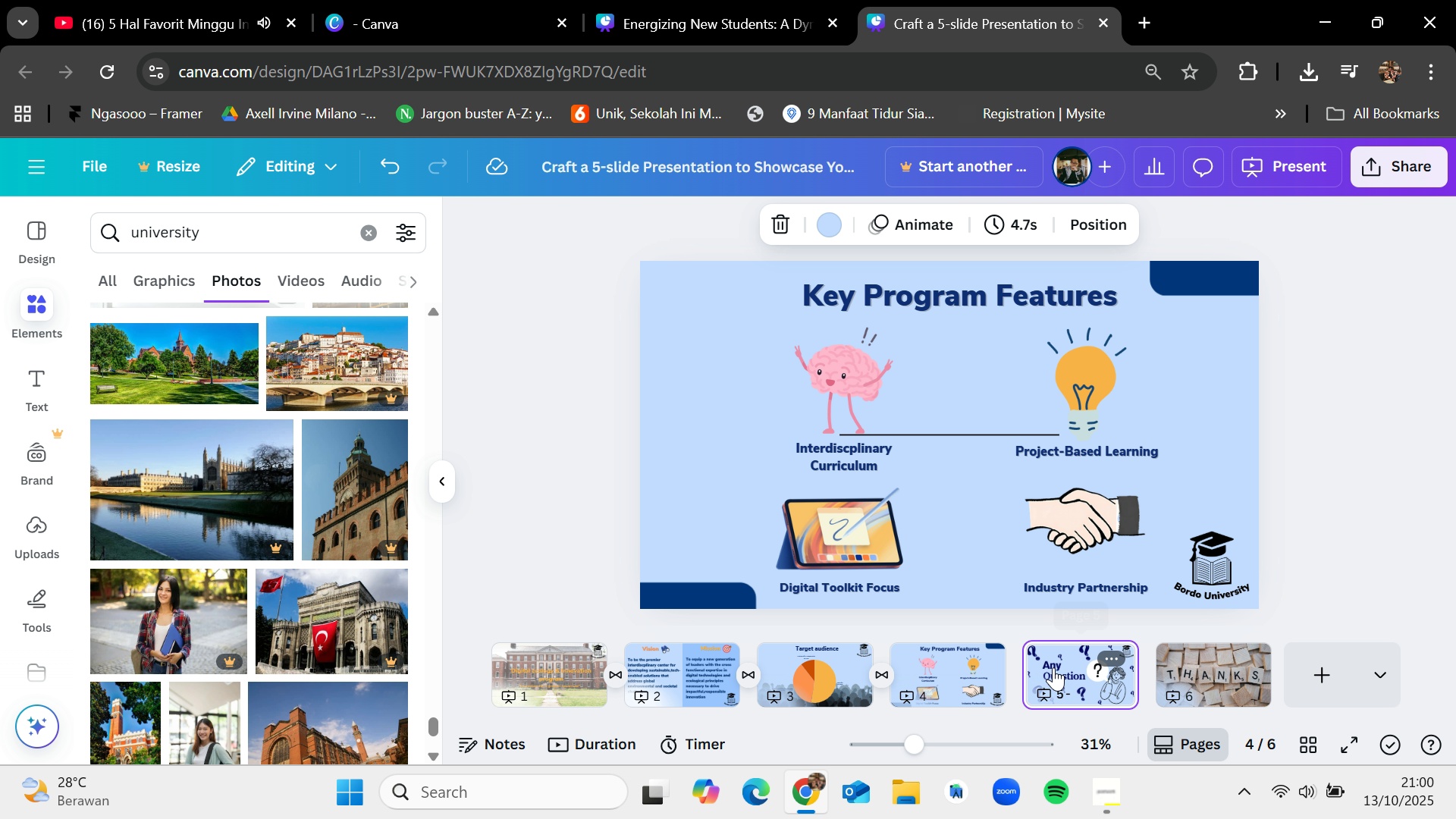 
left_click([1105, 783])
 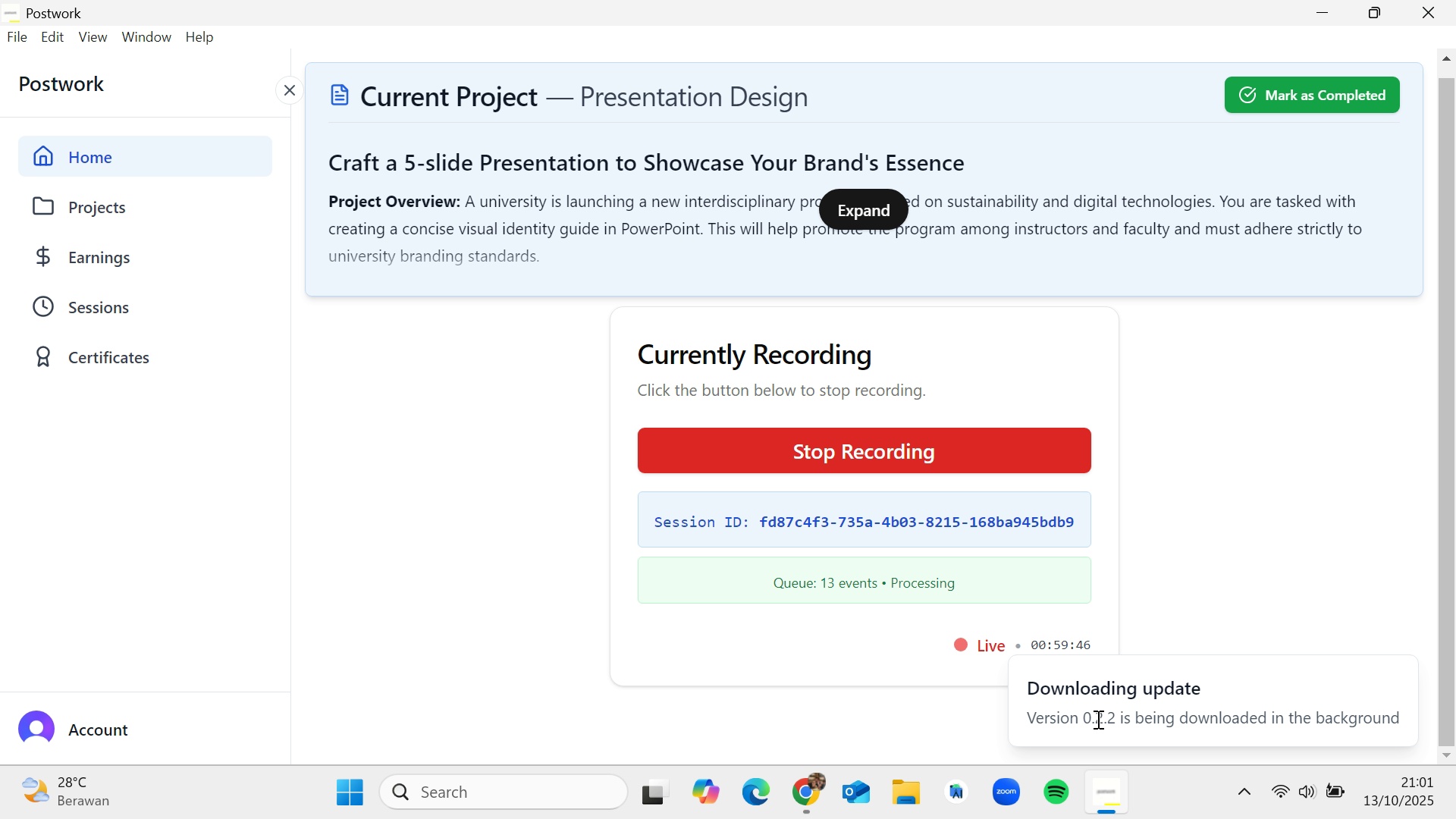 
left_click([824, 783])
 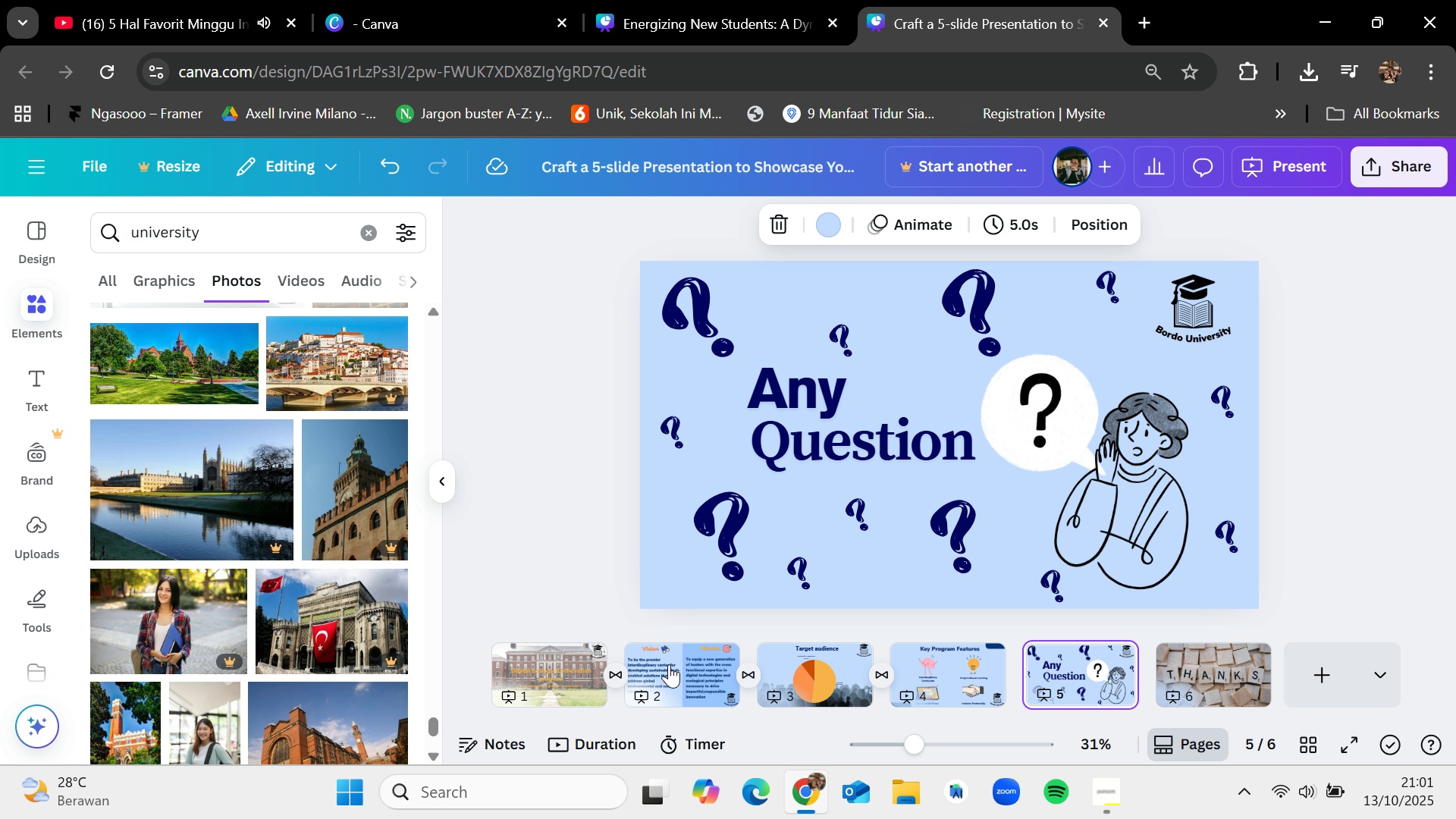 